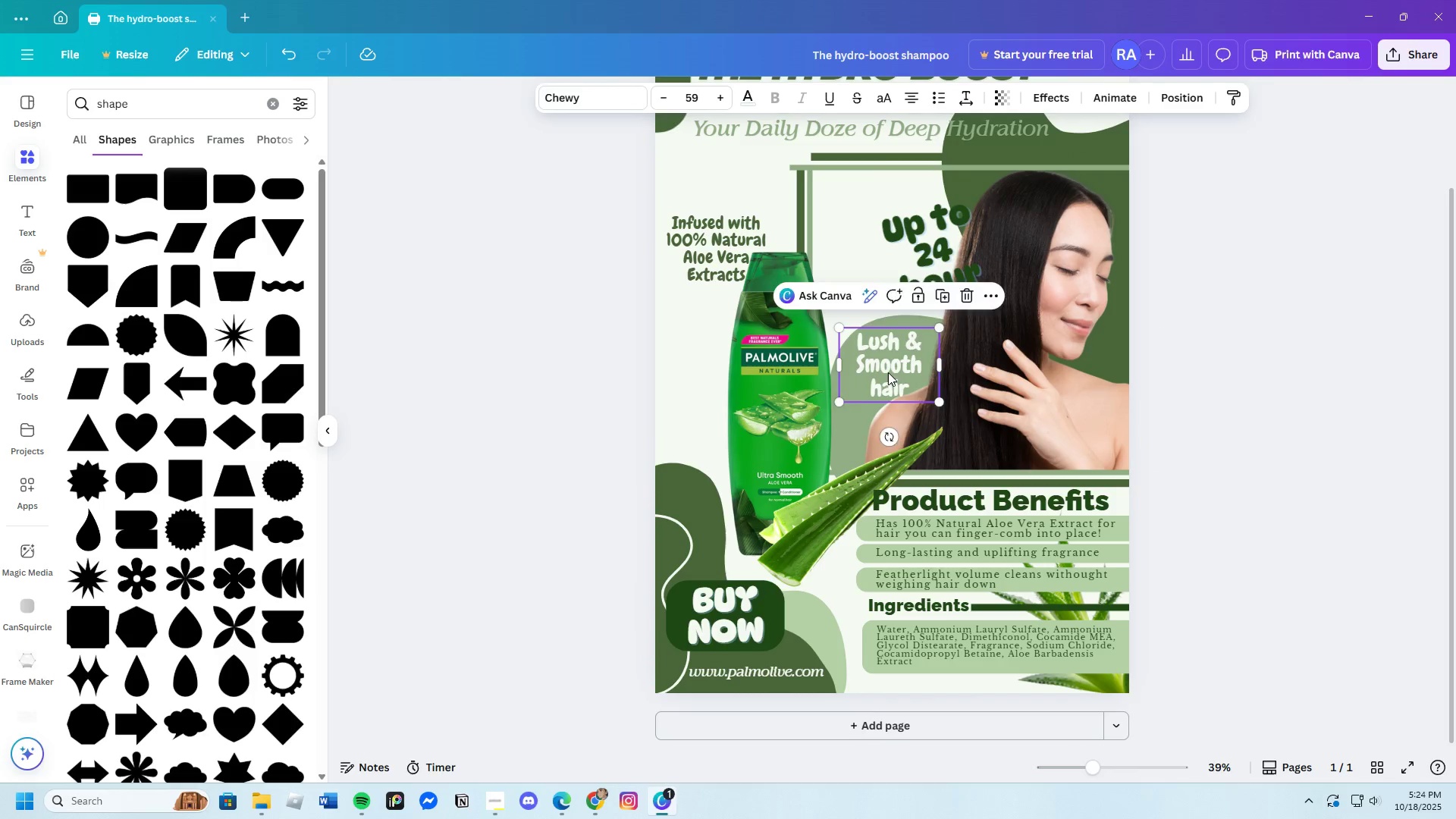 
left_click_drag(start_coordinate=[888, 372], to_coordinate=[888, 368])
 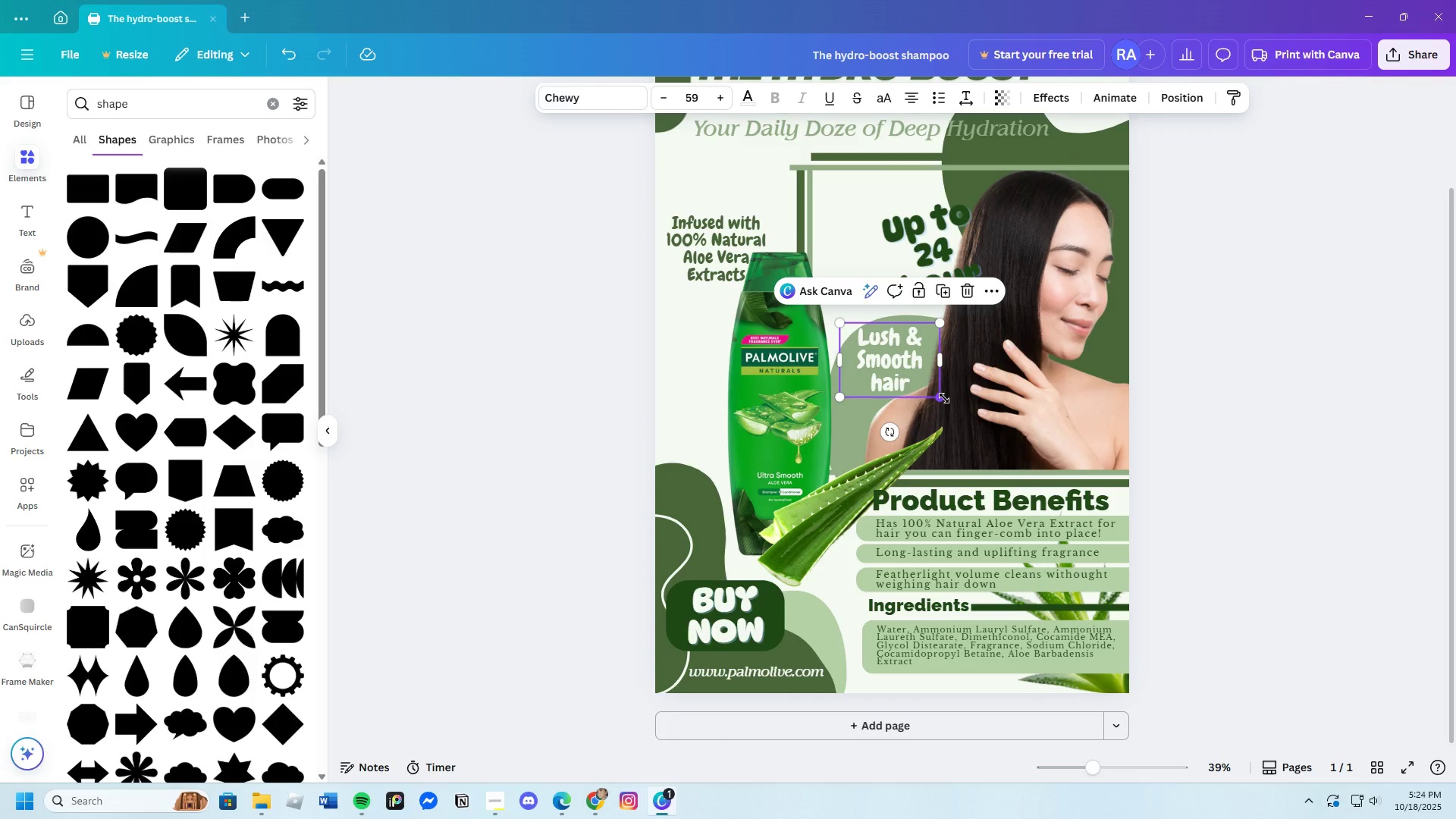 
left_click_drag(start_coordinate=[944, 398], to_coordinate=[947, 402])
 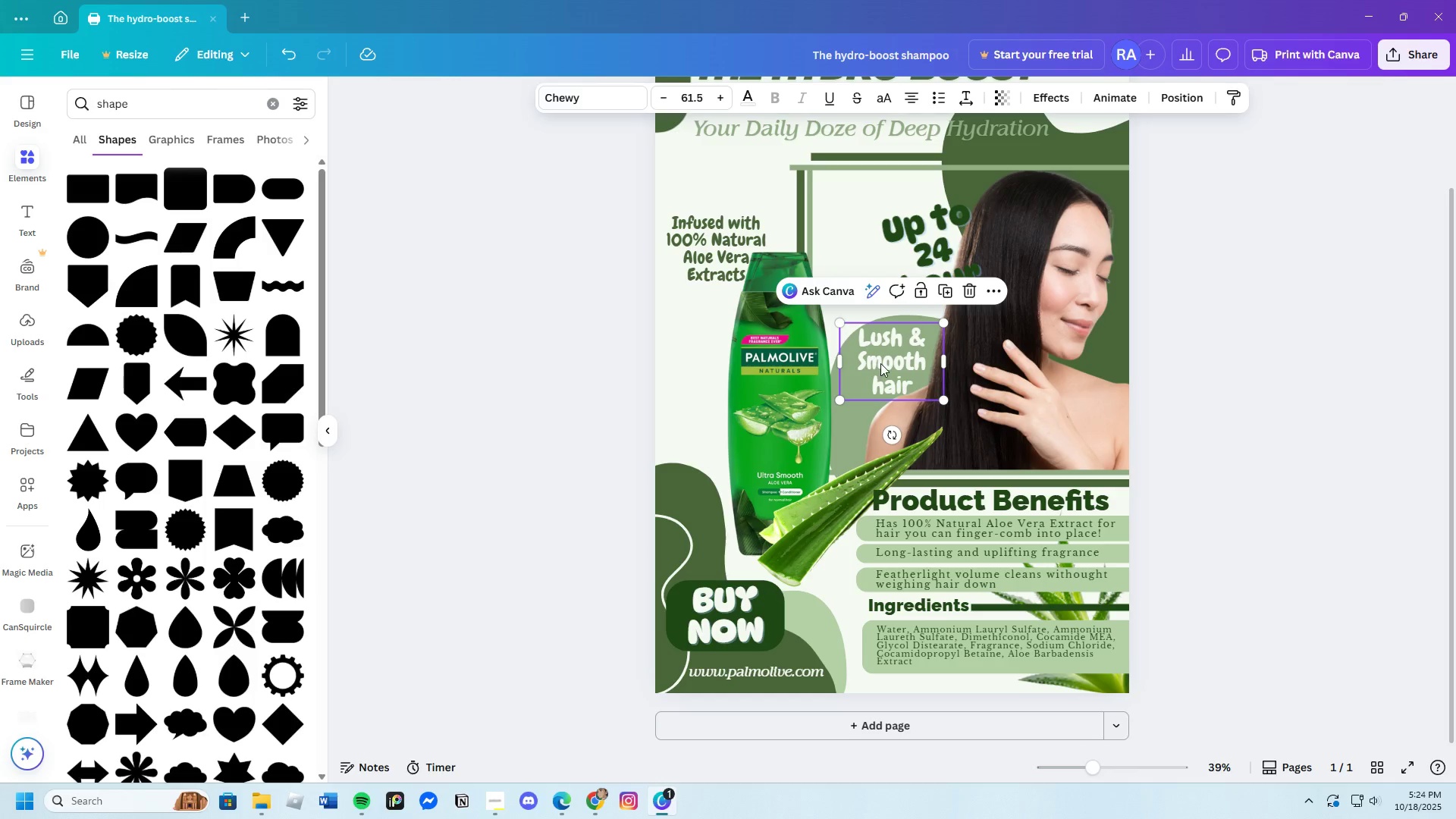 
left_click_drag(start_coordinate=[881, 363], to_coordinate=[884, 359])
 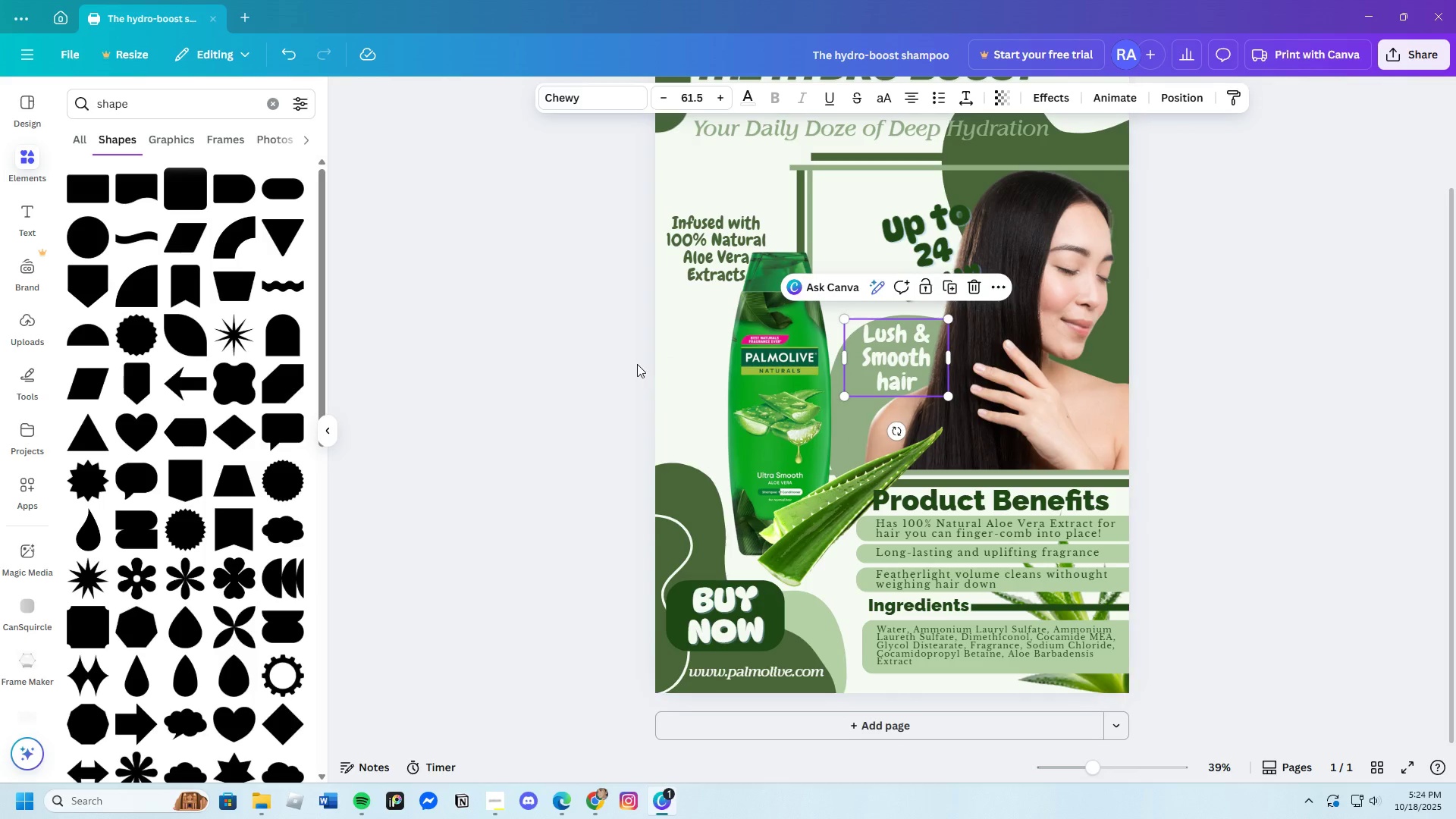 
left_click([637, 364])
 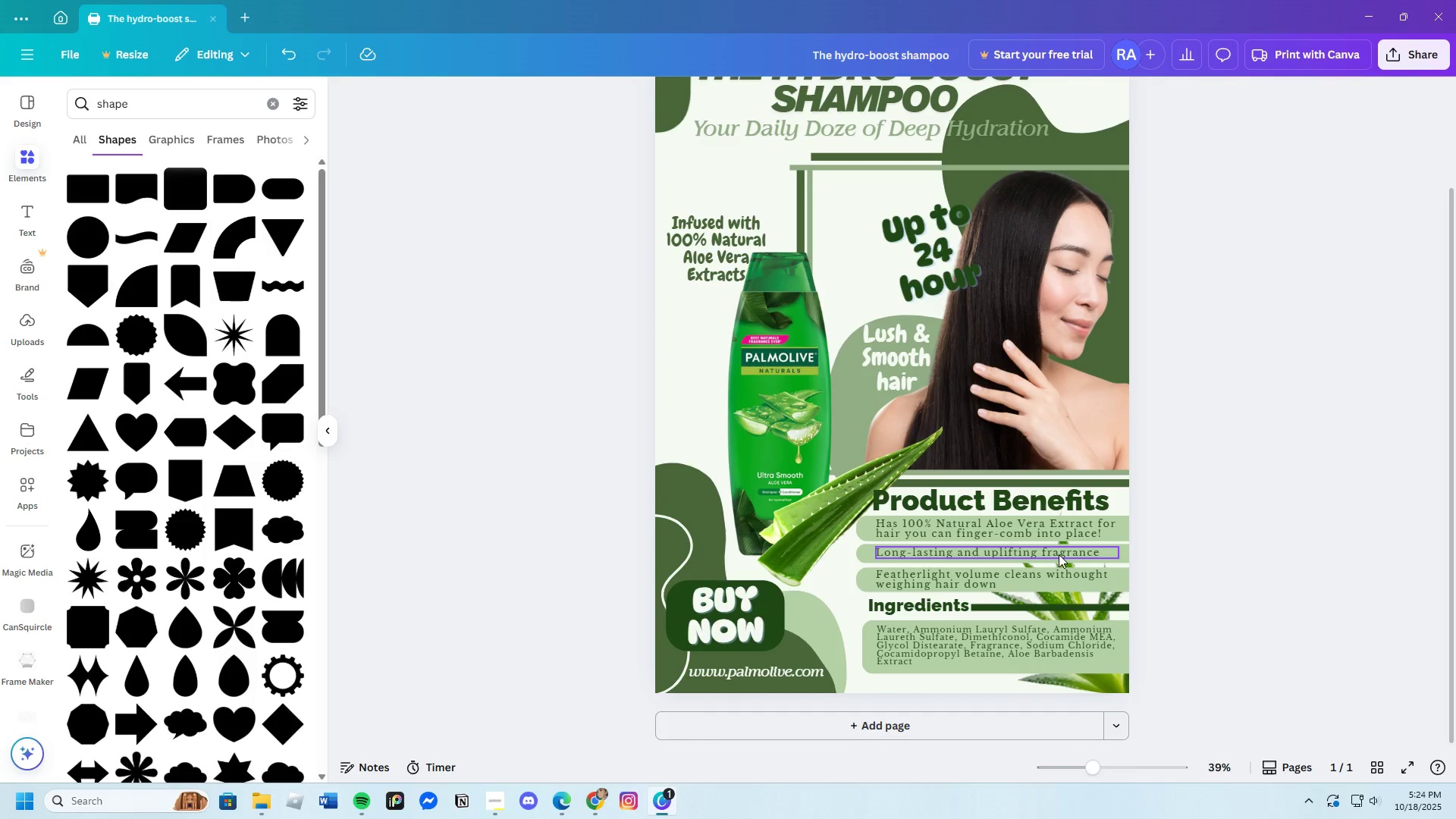 
wait(6.12)
 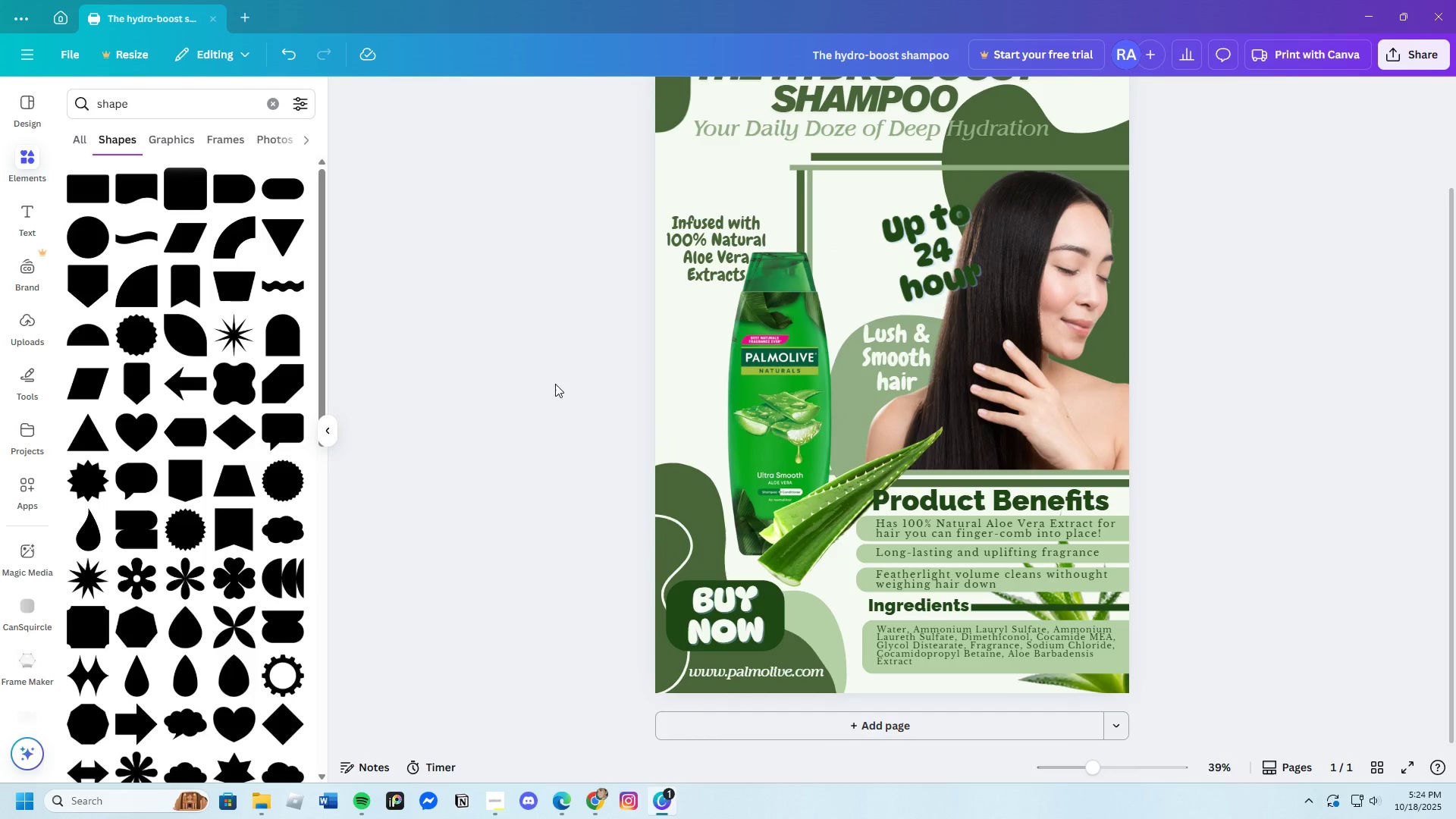 
left_click([822, 524])
 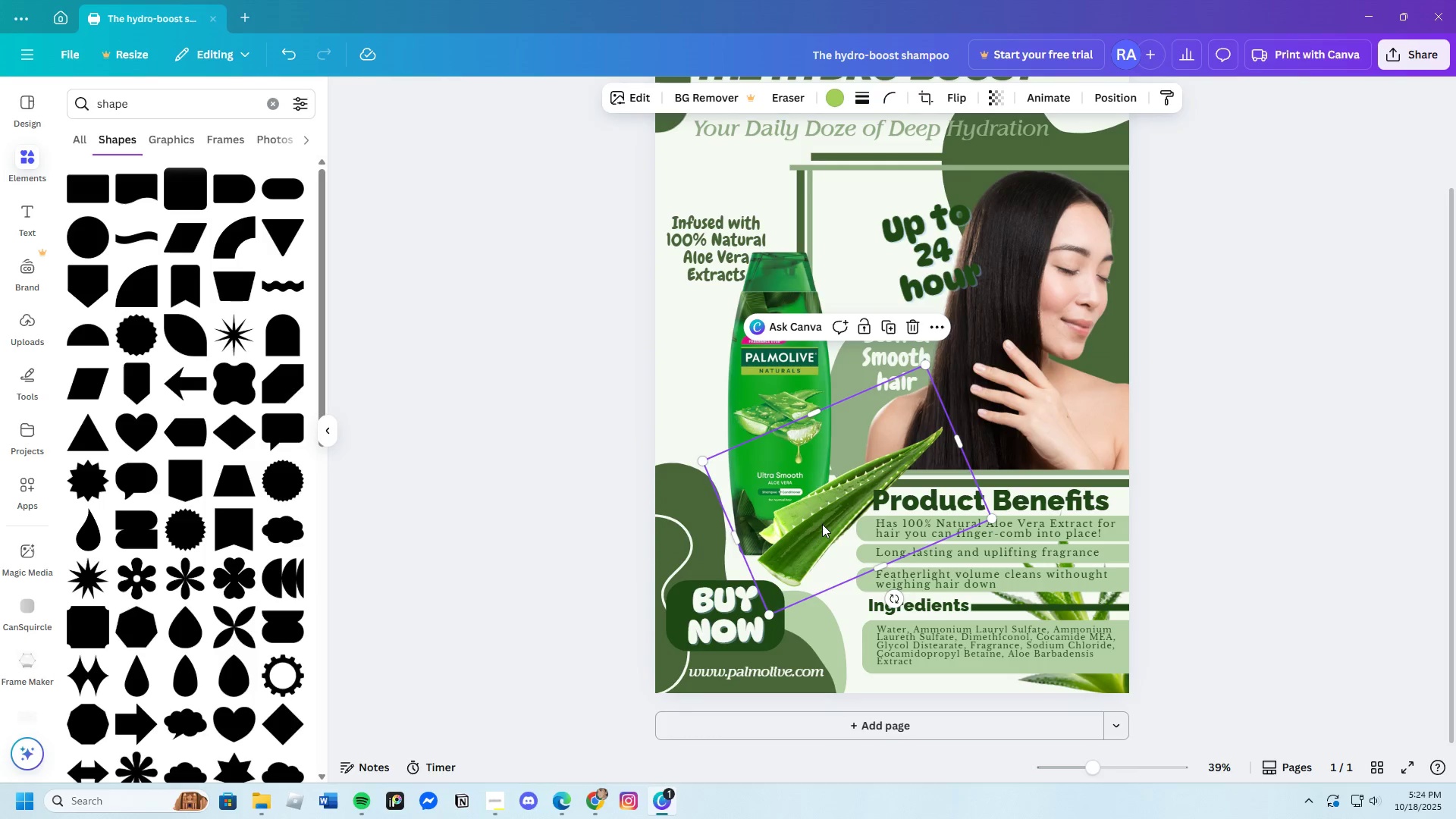 
left_click_drag(start_coordinate=[822, 524], to_coordinate=[822, 514])
 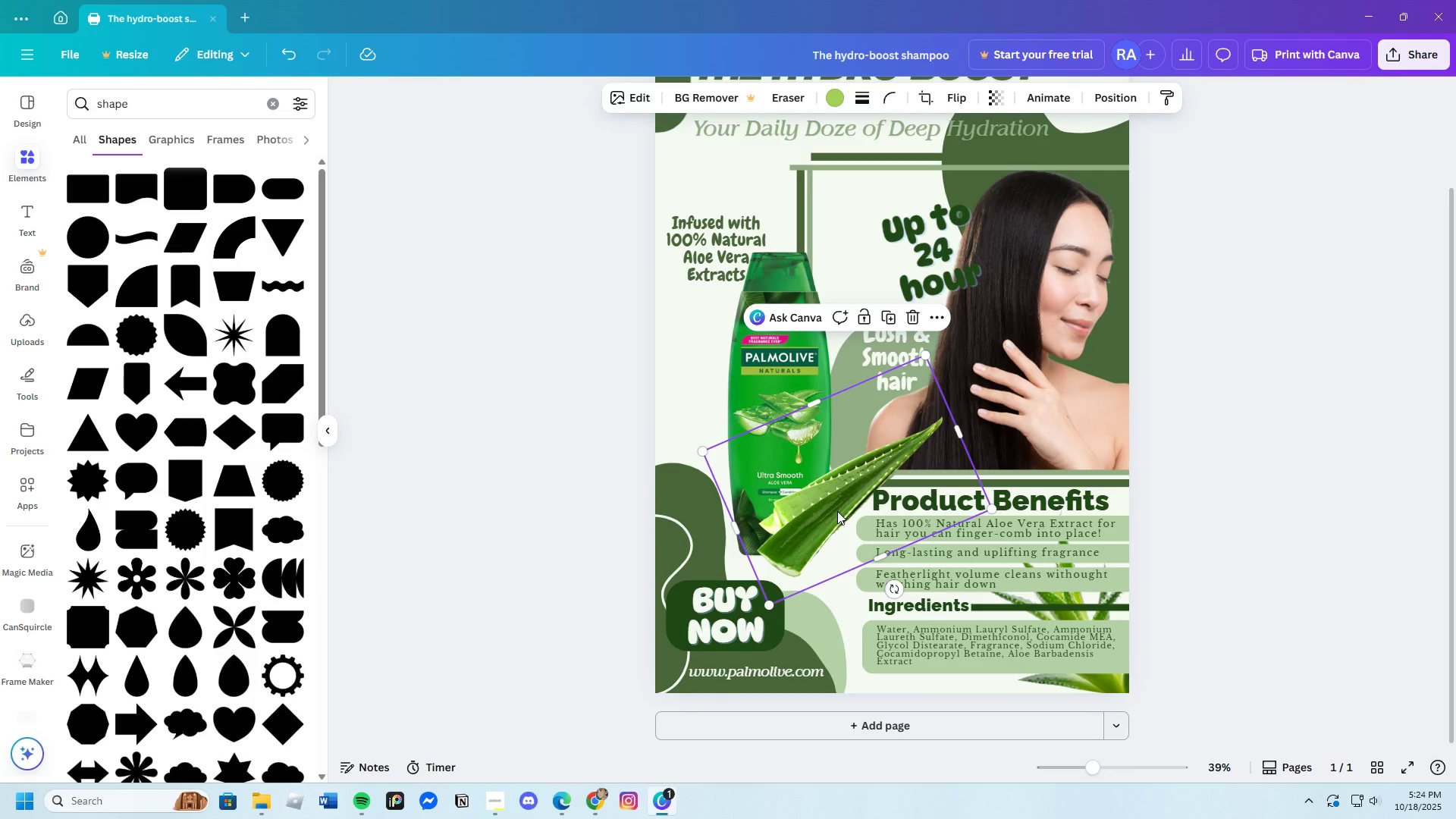 
left_click_drag(start_coordinate=[829, 504], to_coordinate=[833, 505])
 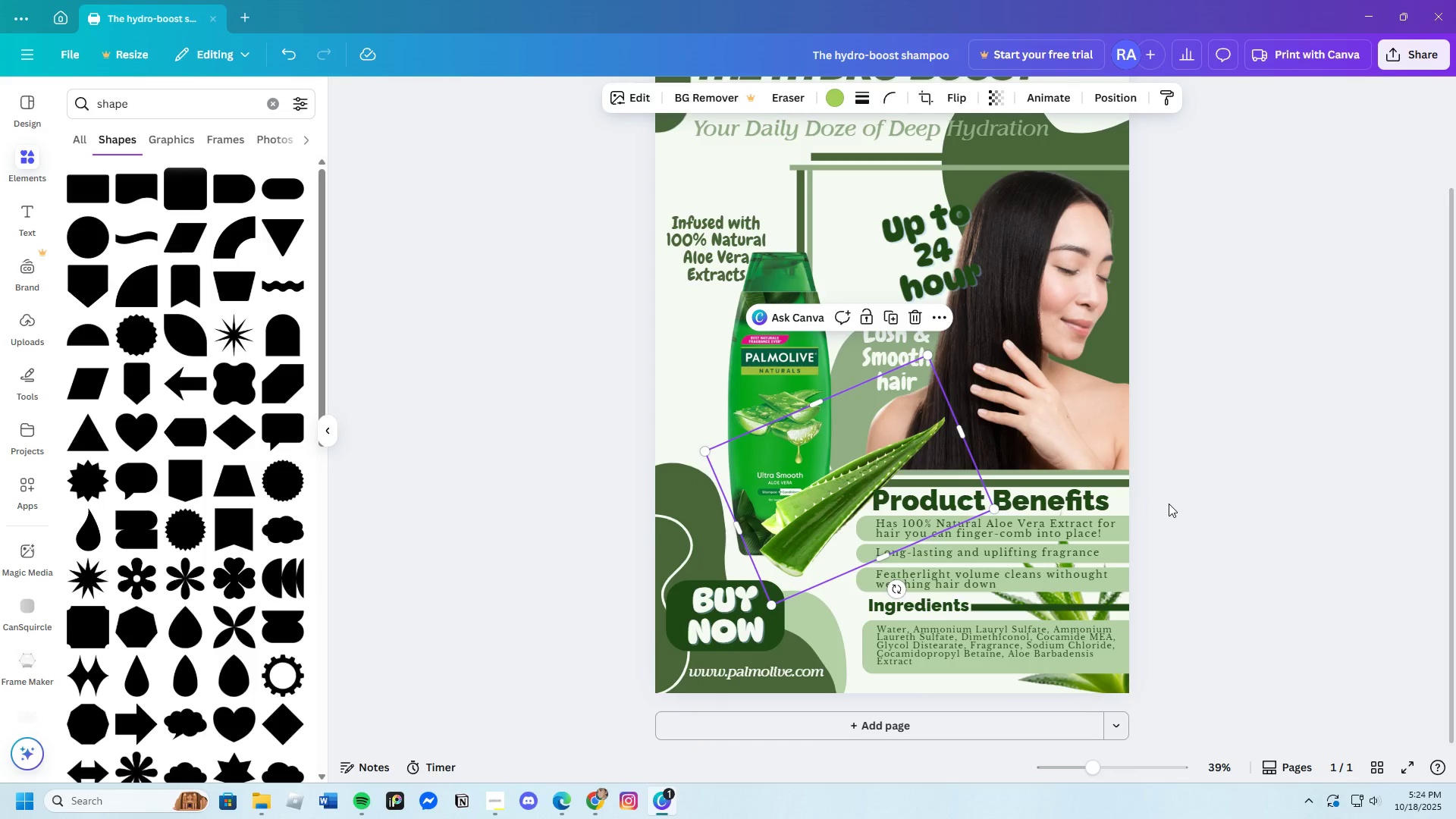 
left_click([1176, 504])
 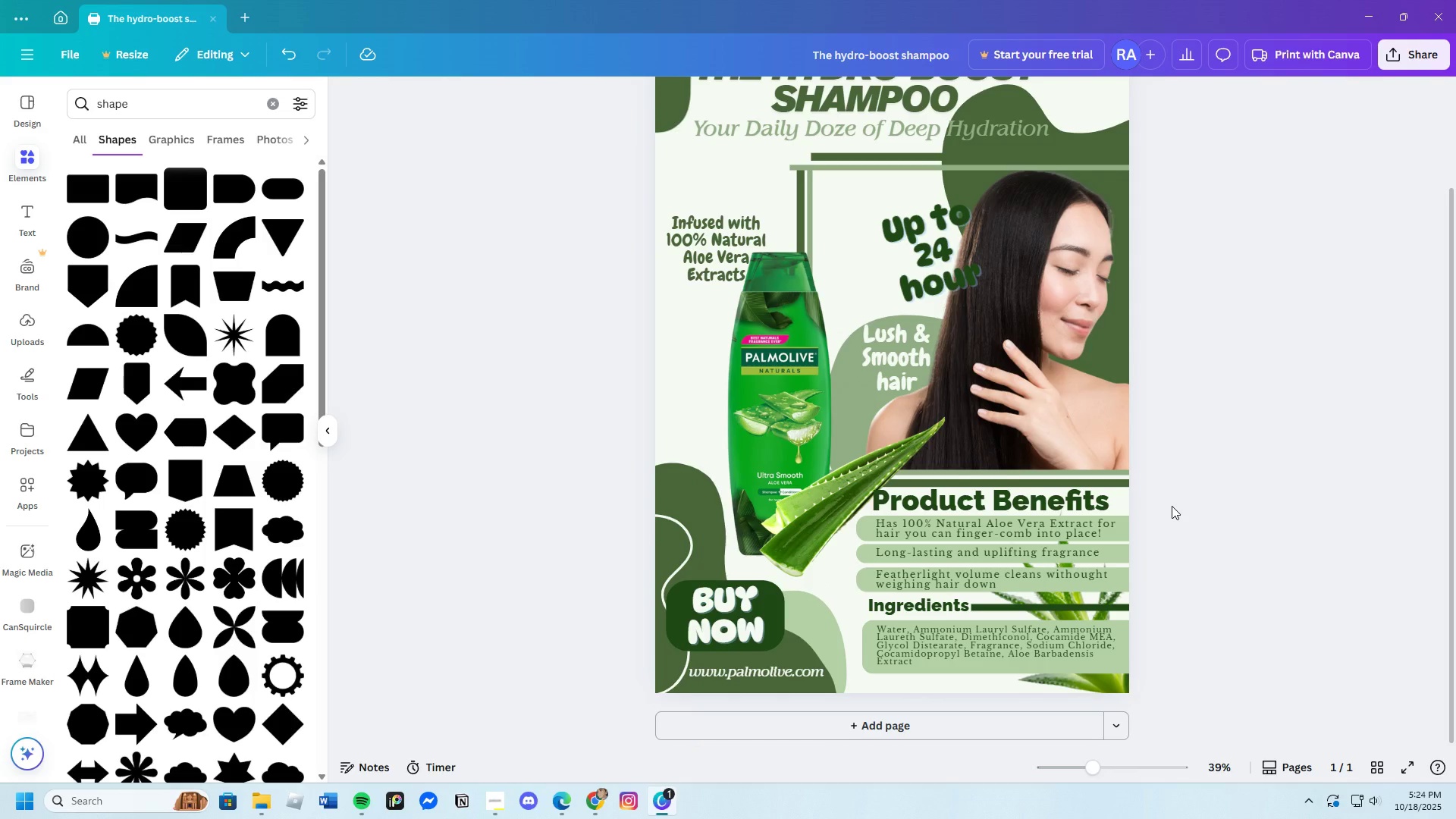 
wait(8.41)
 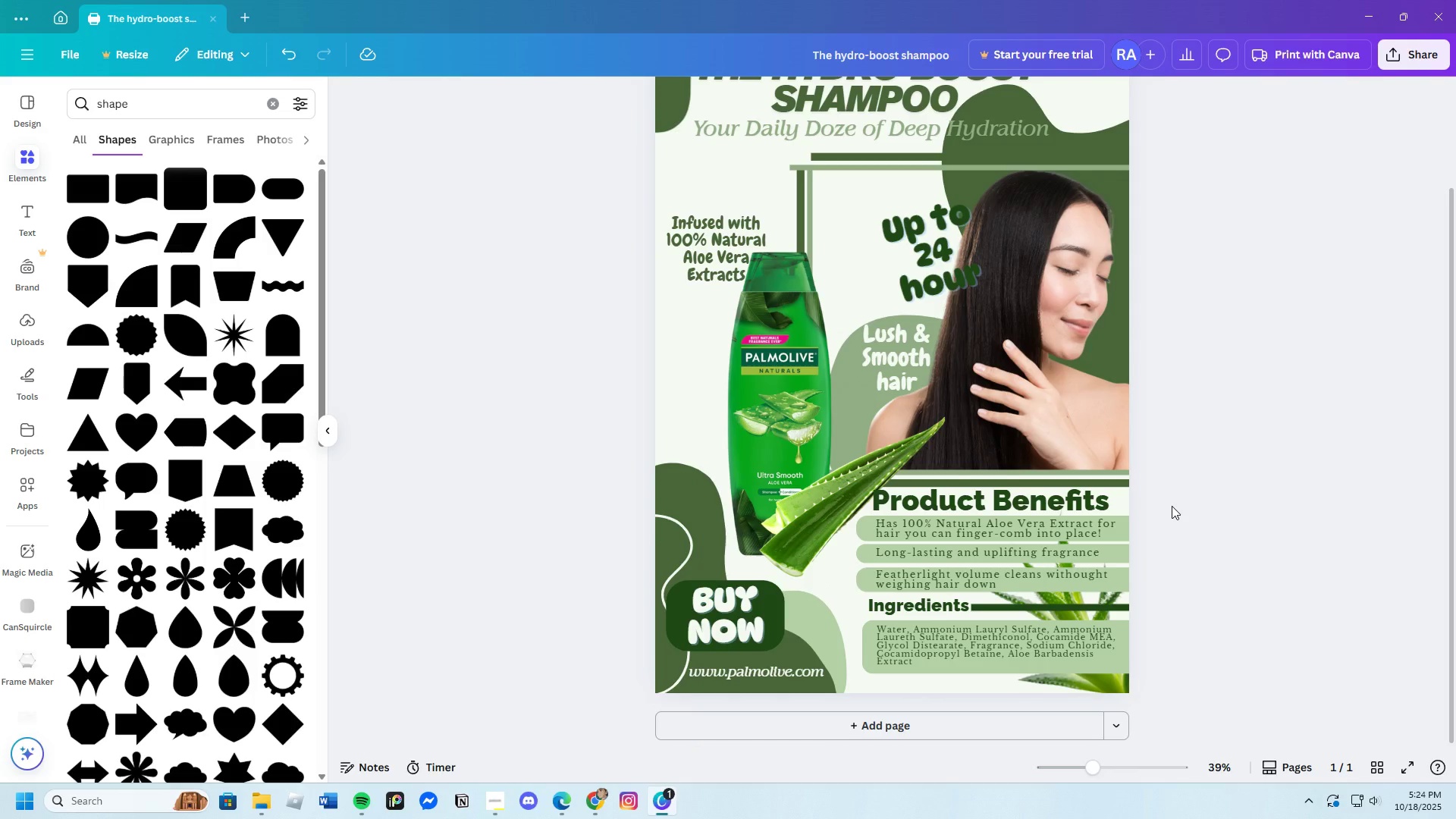 
scroll: coordinate [1163, 508], scroll_direction: down, amount: 2.0
 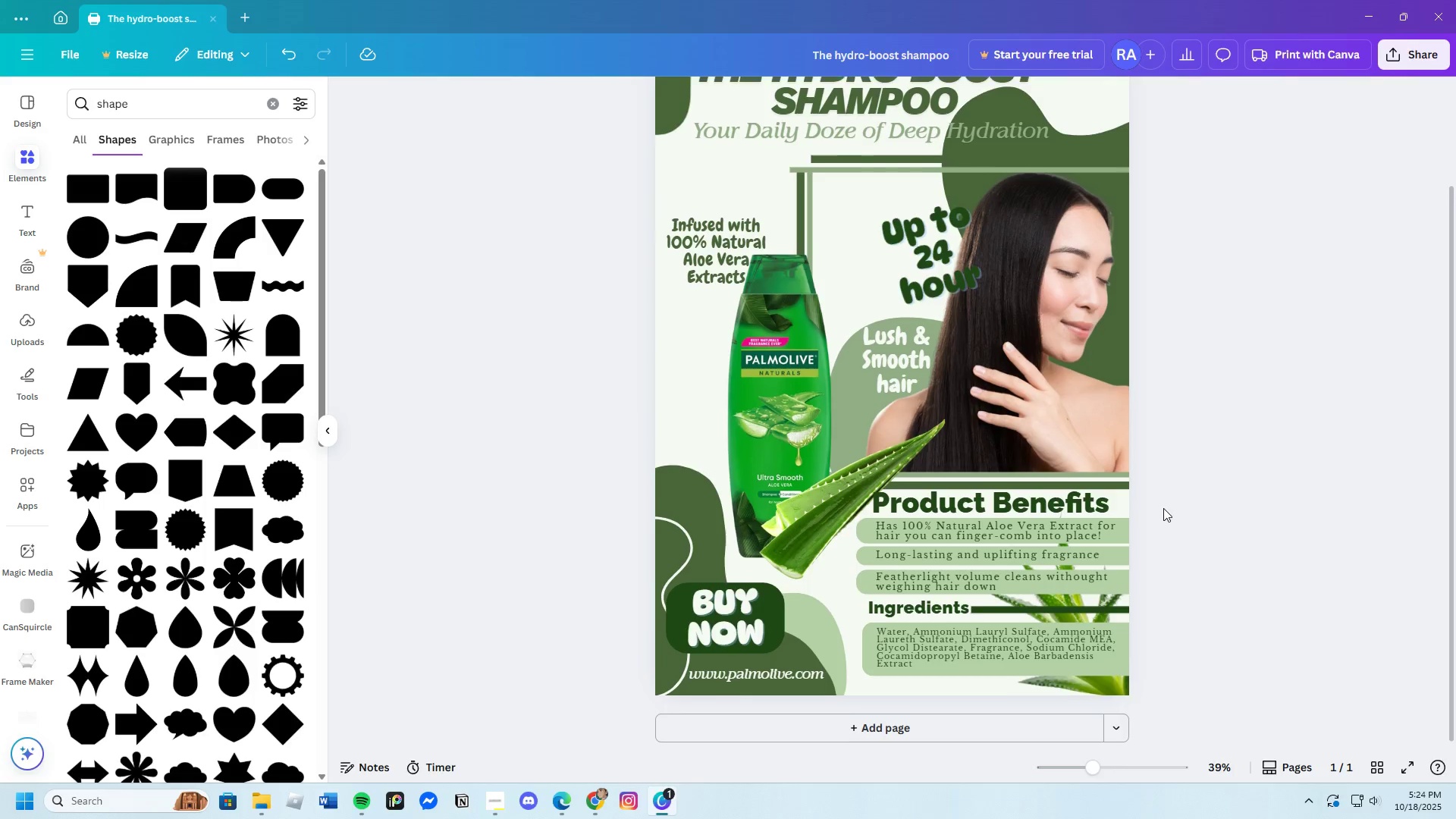 
scroll: coordinate [1144, 515], scroll_direction: up, amount: 4.0
 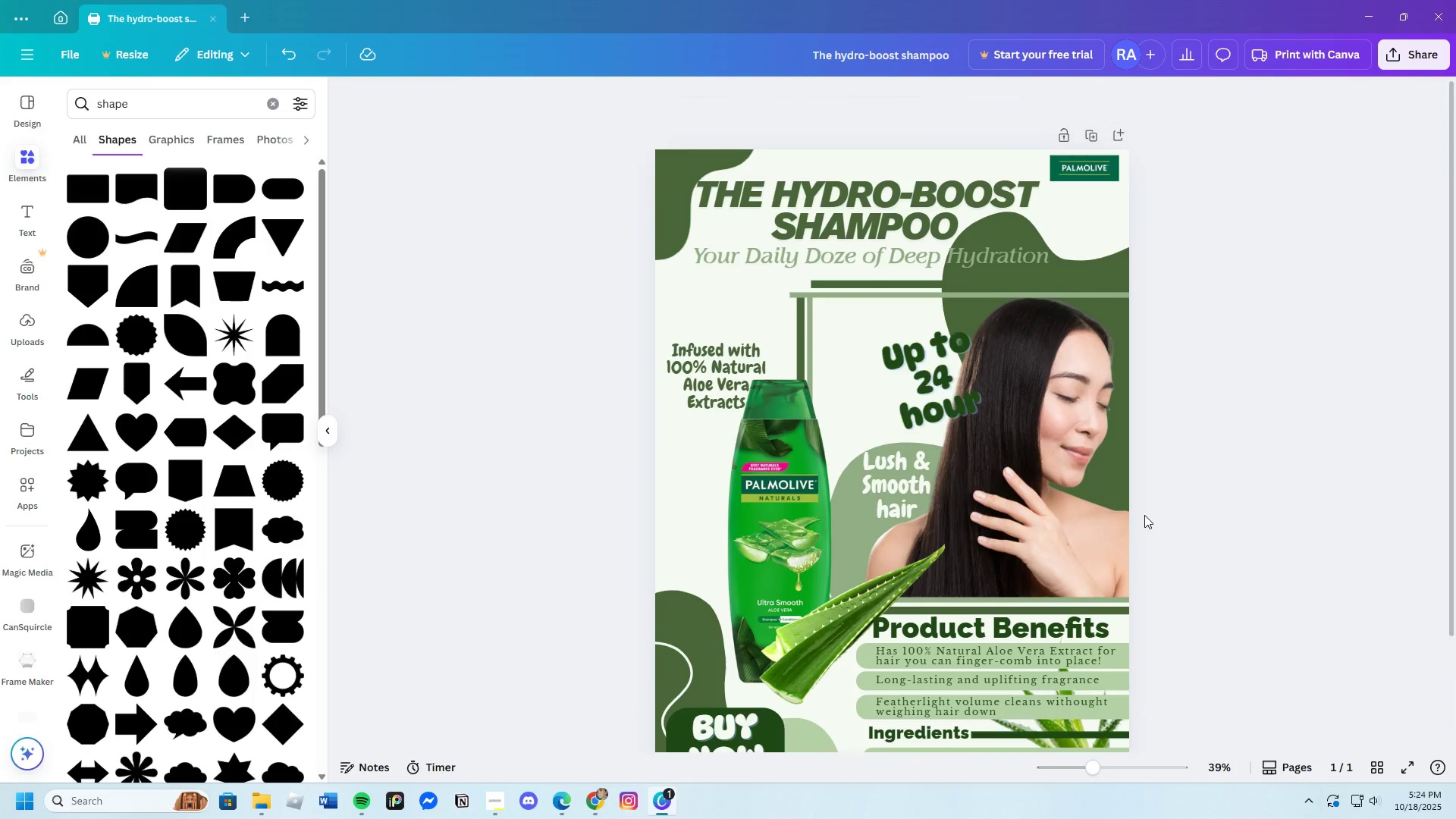 
wait(8.97)
 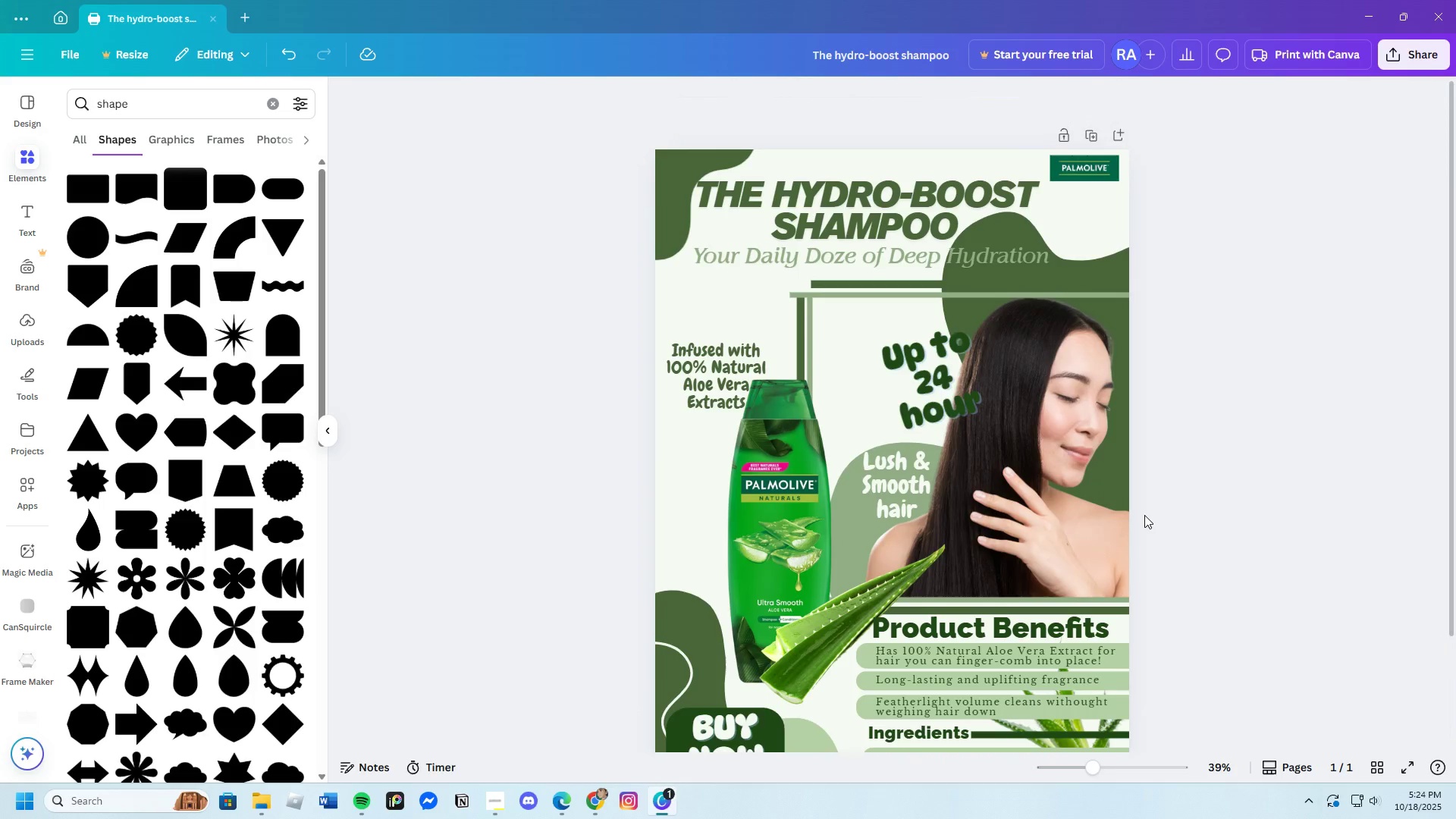 
scroll: coordinate [1144, 515], scroll_direction: down, amount: 3.0
 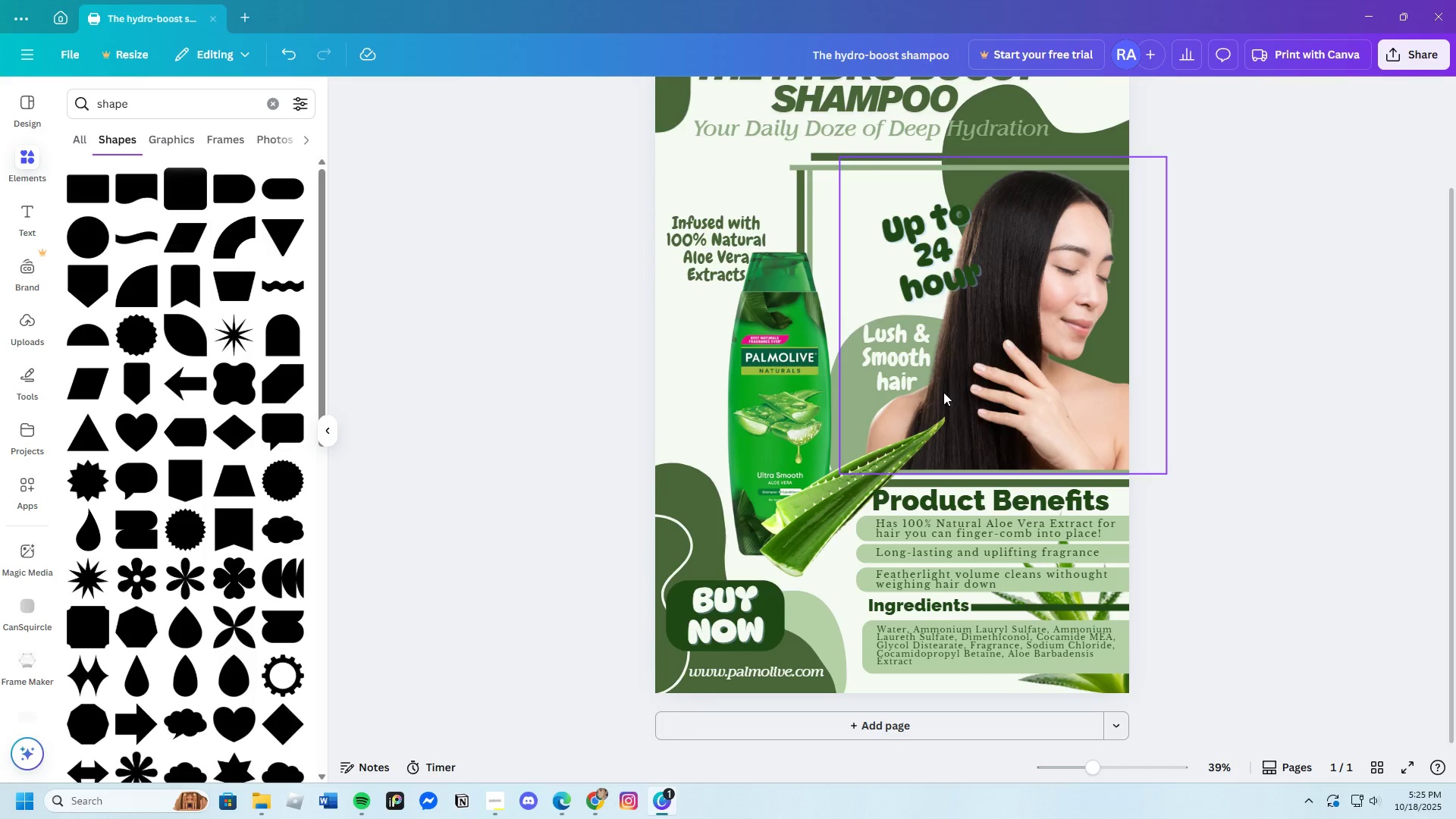 
left_click([896, 377])
 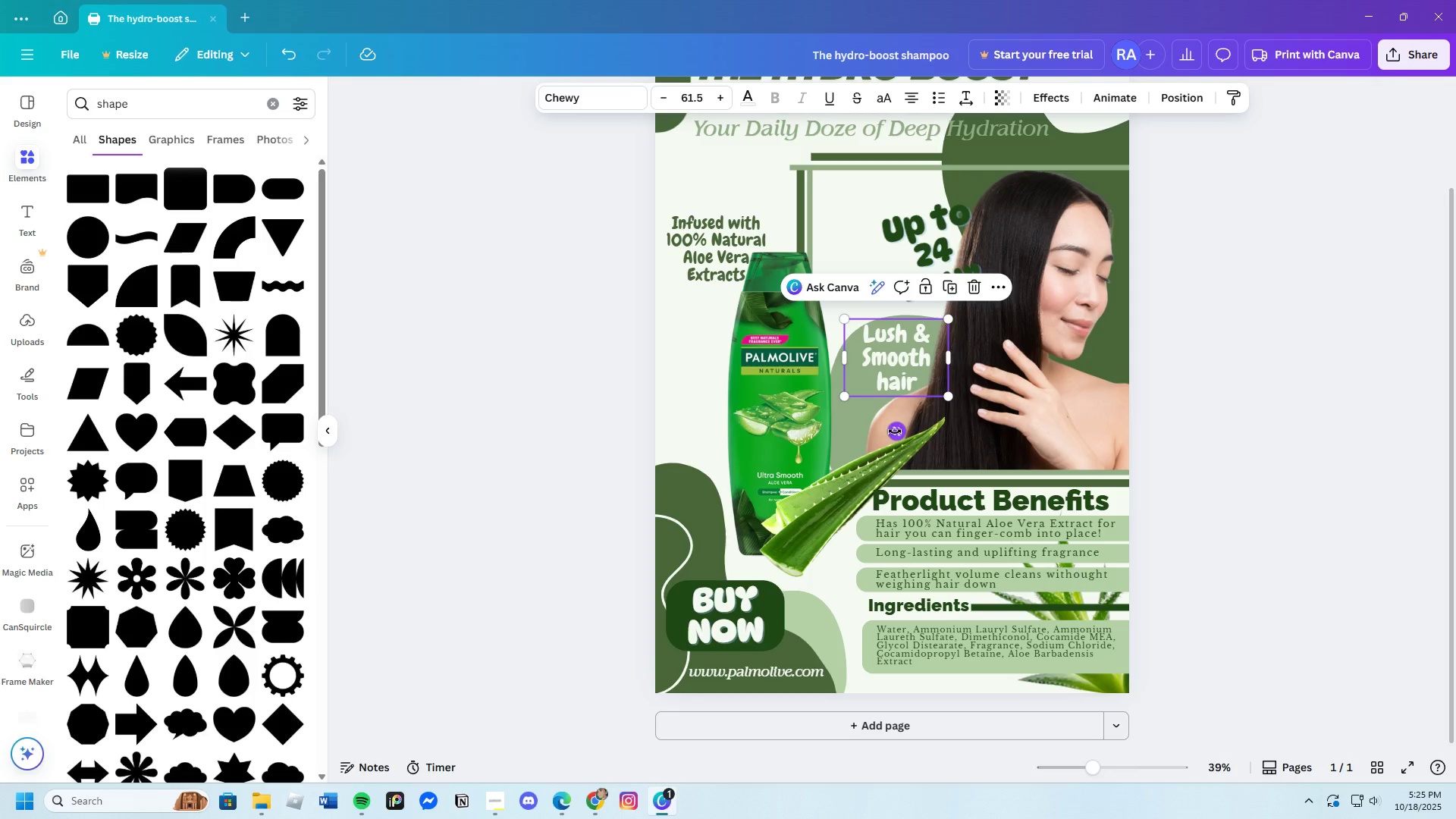 
left_click_drag(start_coordinate=[896, 432], to_coordinate=[897, 439])
 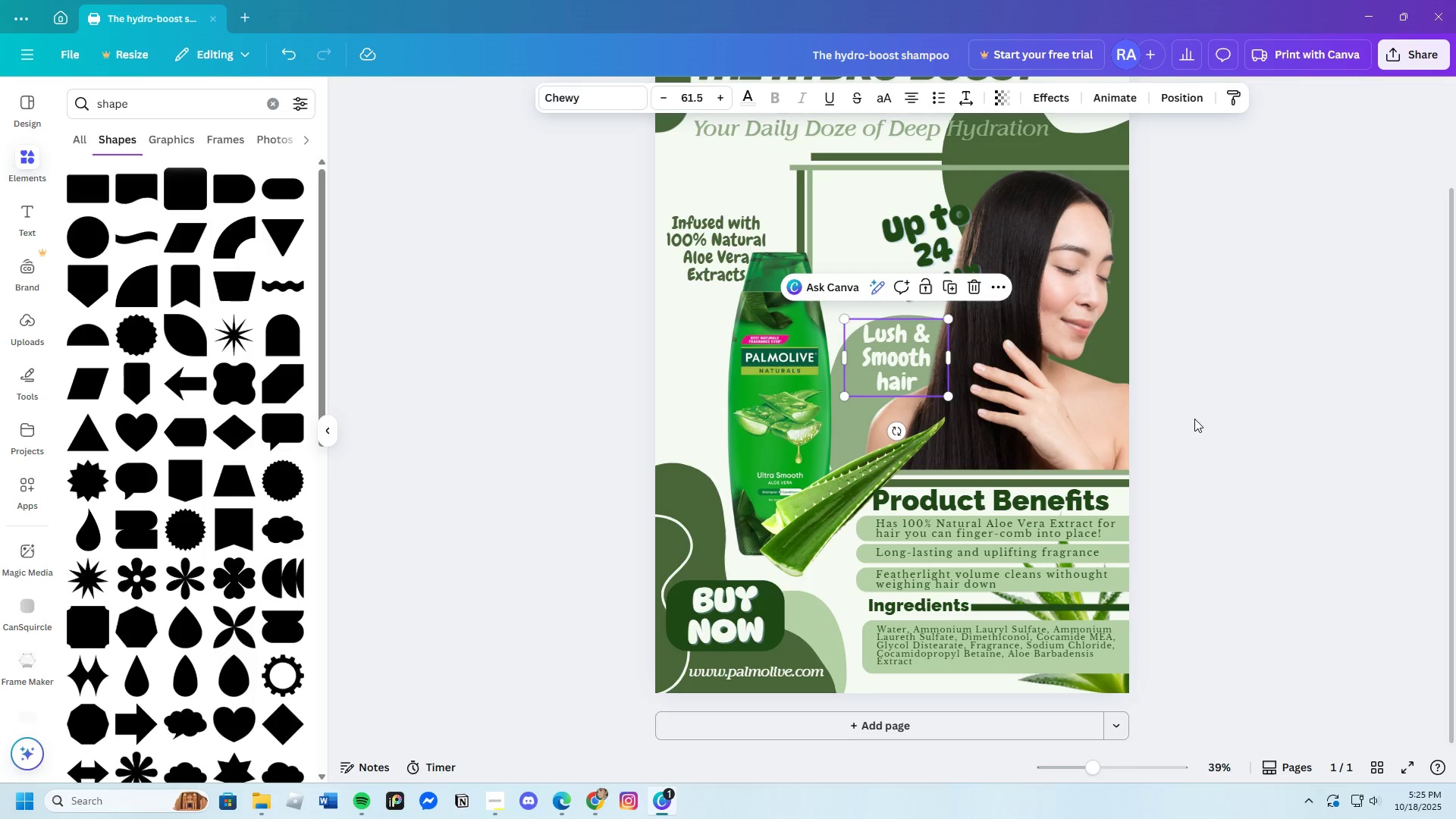 
left_click([1195, 419])
 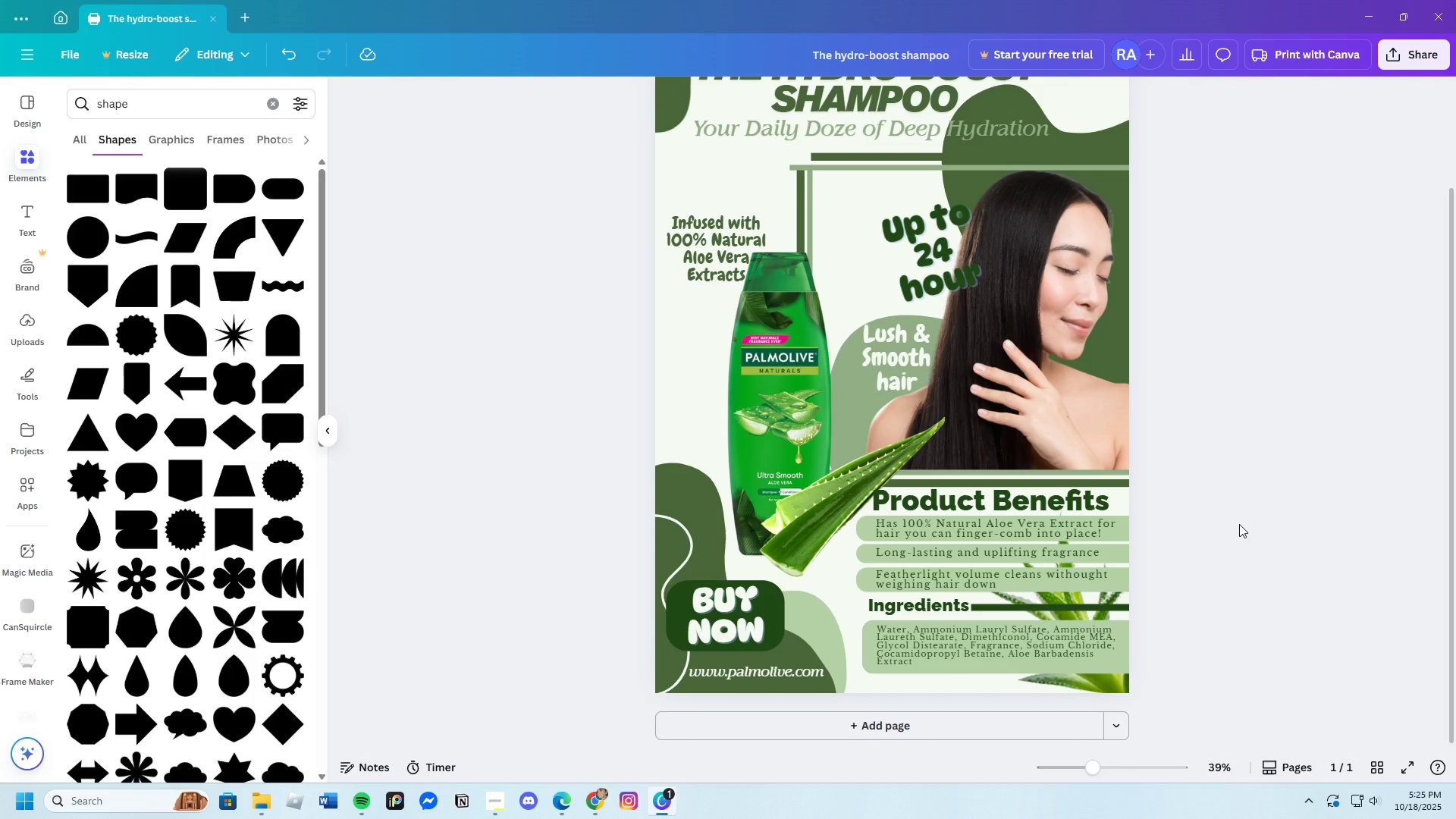 
wait(7.44)
 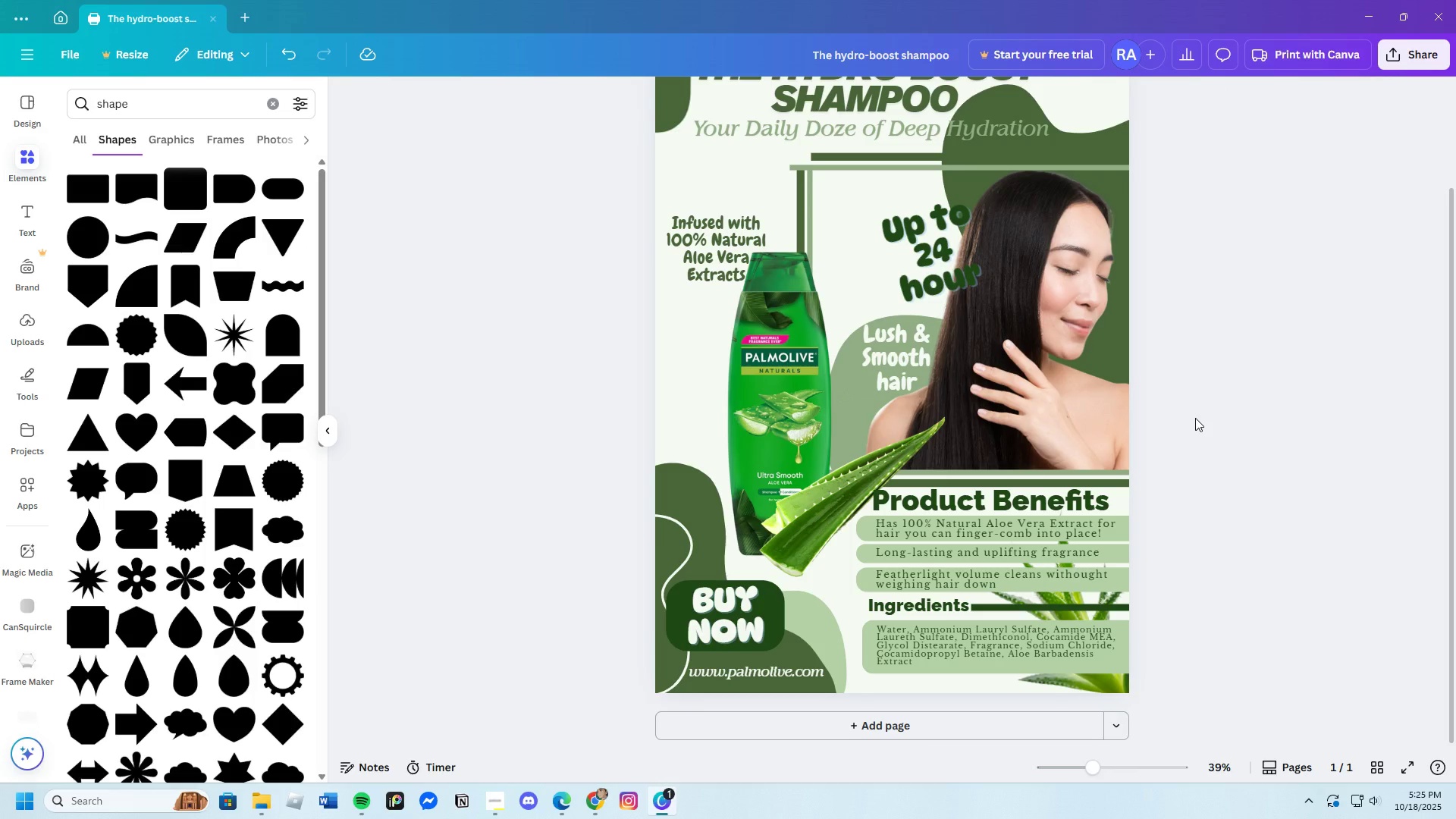 
left_click_drag(start_coordinate=[1092, 763], to_coordinate=[1089, 771])
 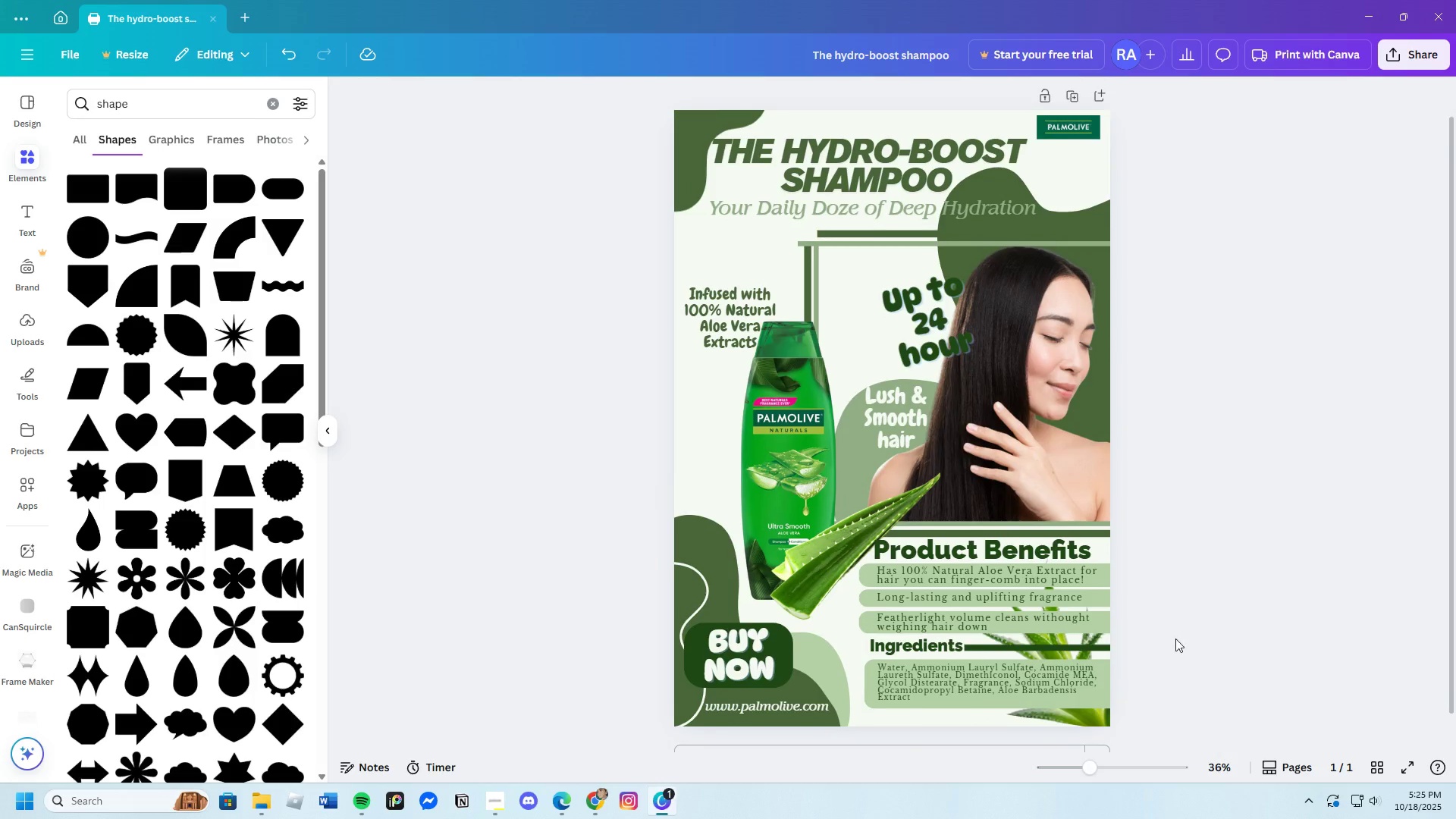 
scroll: coordinate [1181, 627], scroll_direction: down, amount: 3.0
 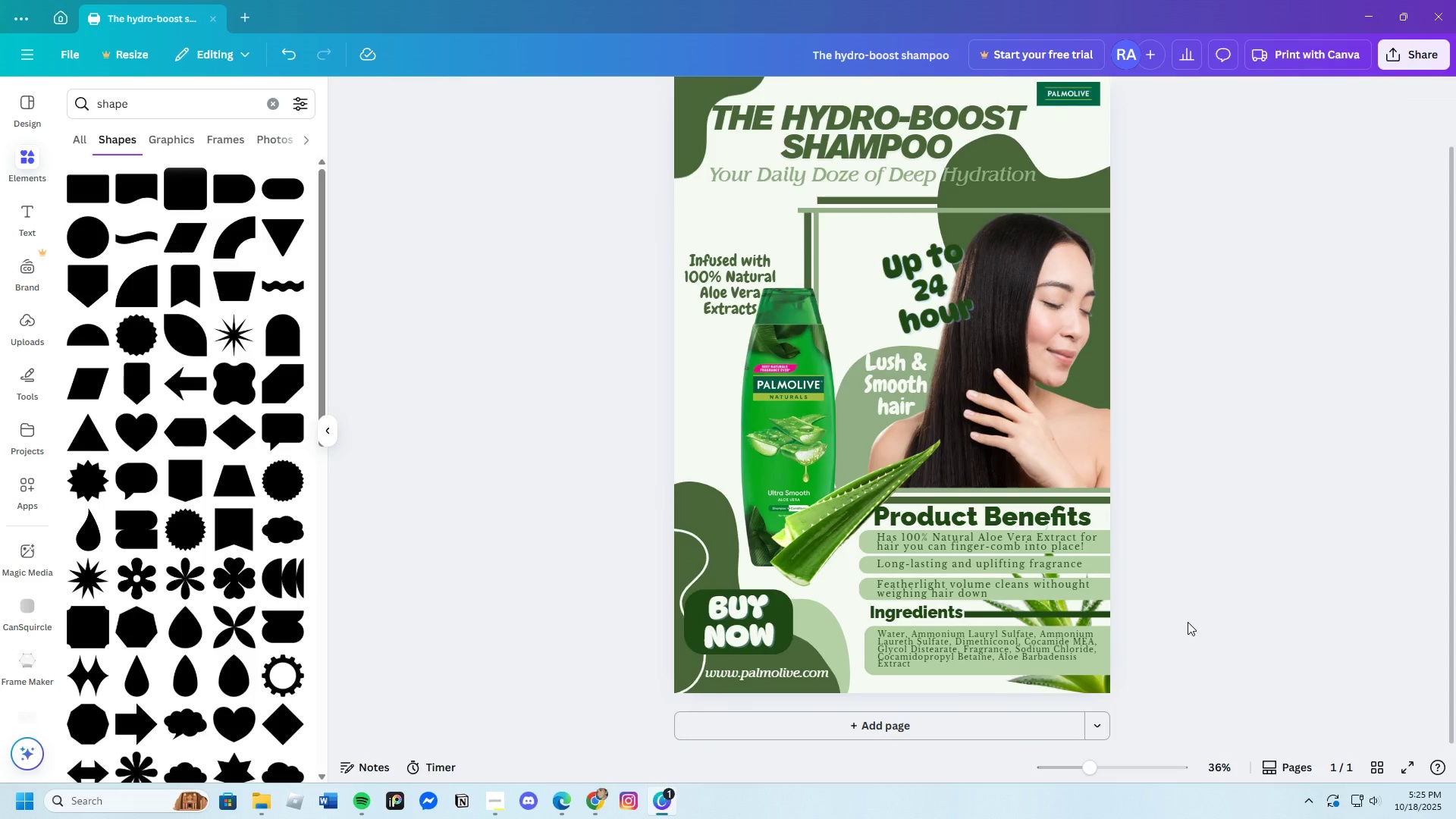 
scroll: coordinate [1183, 611], scroll_direction: up, amount: 3.0
 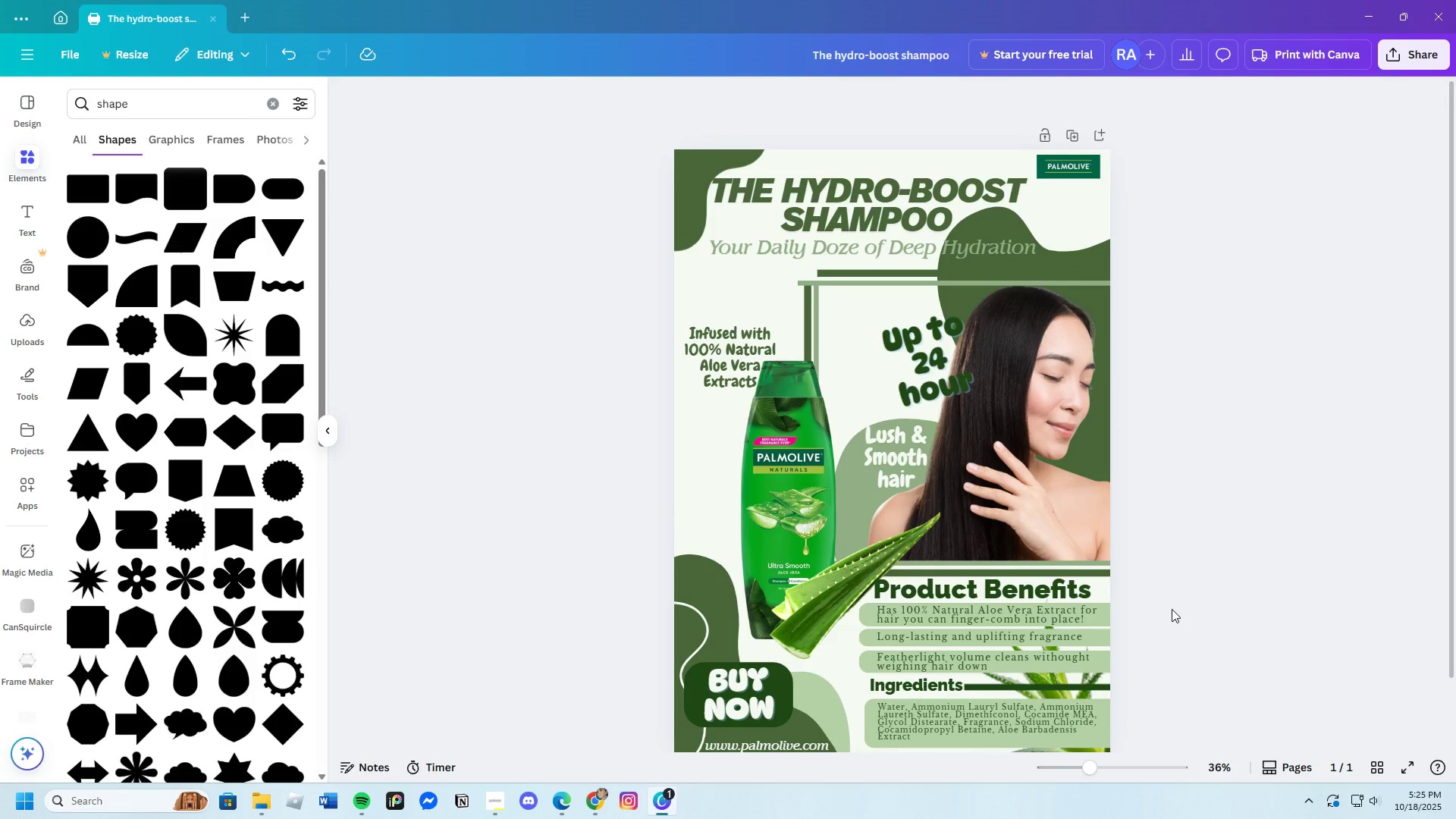 
scroll: coordinate [1169, 609], scroll_direction: down, amount: 4.0
 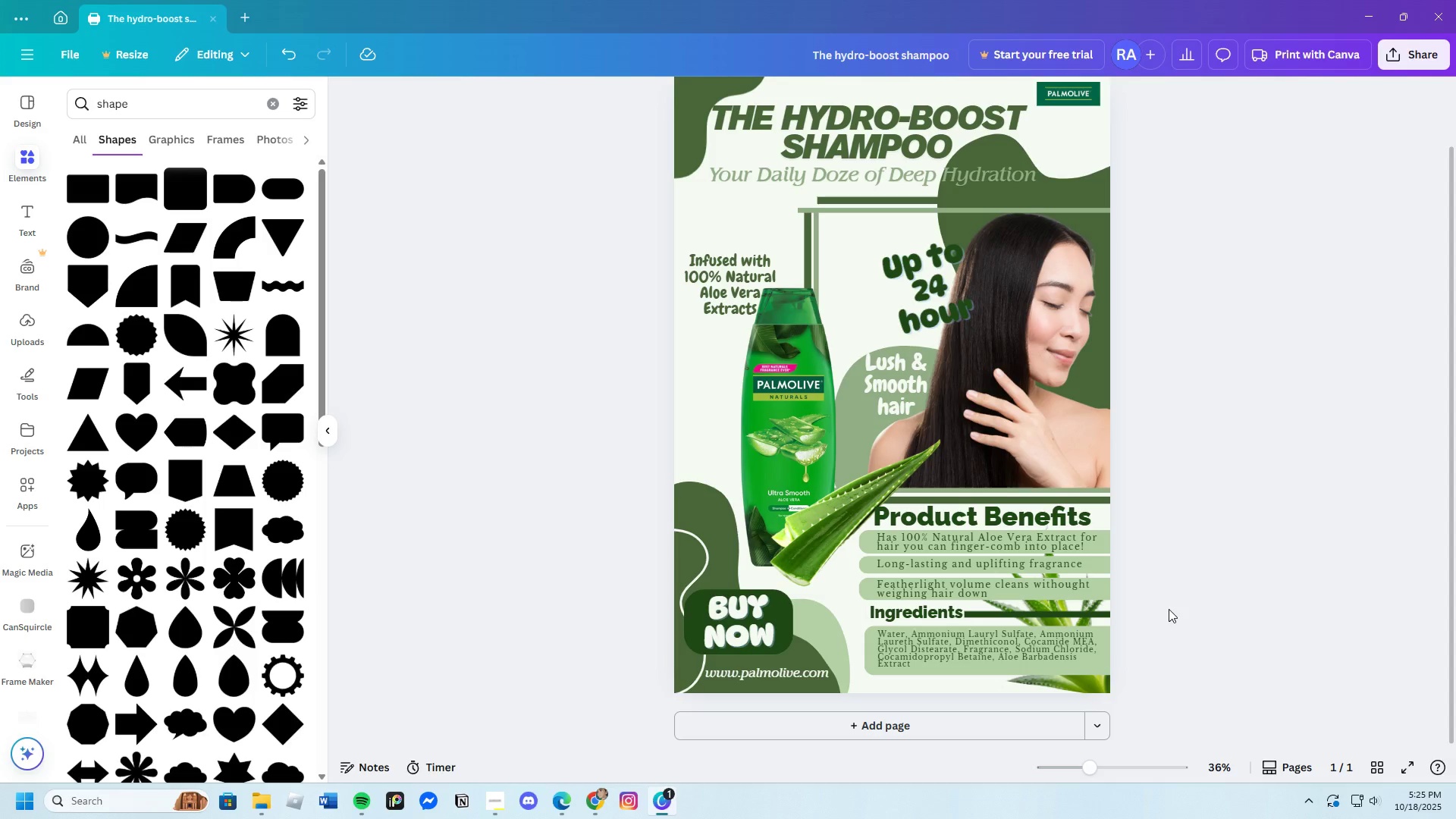 
scroll: coordinate [1177, 610], scroll_direction: up, amount: 3.0
 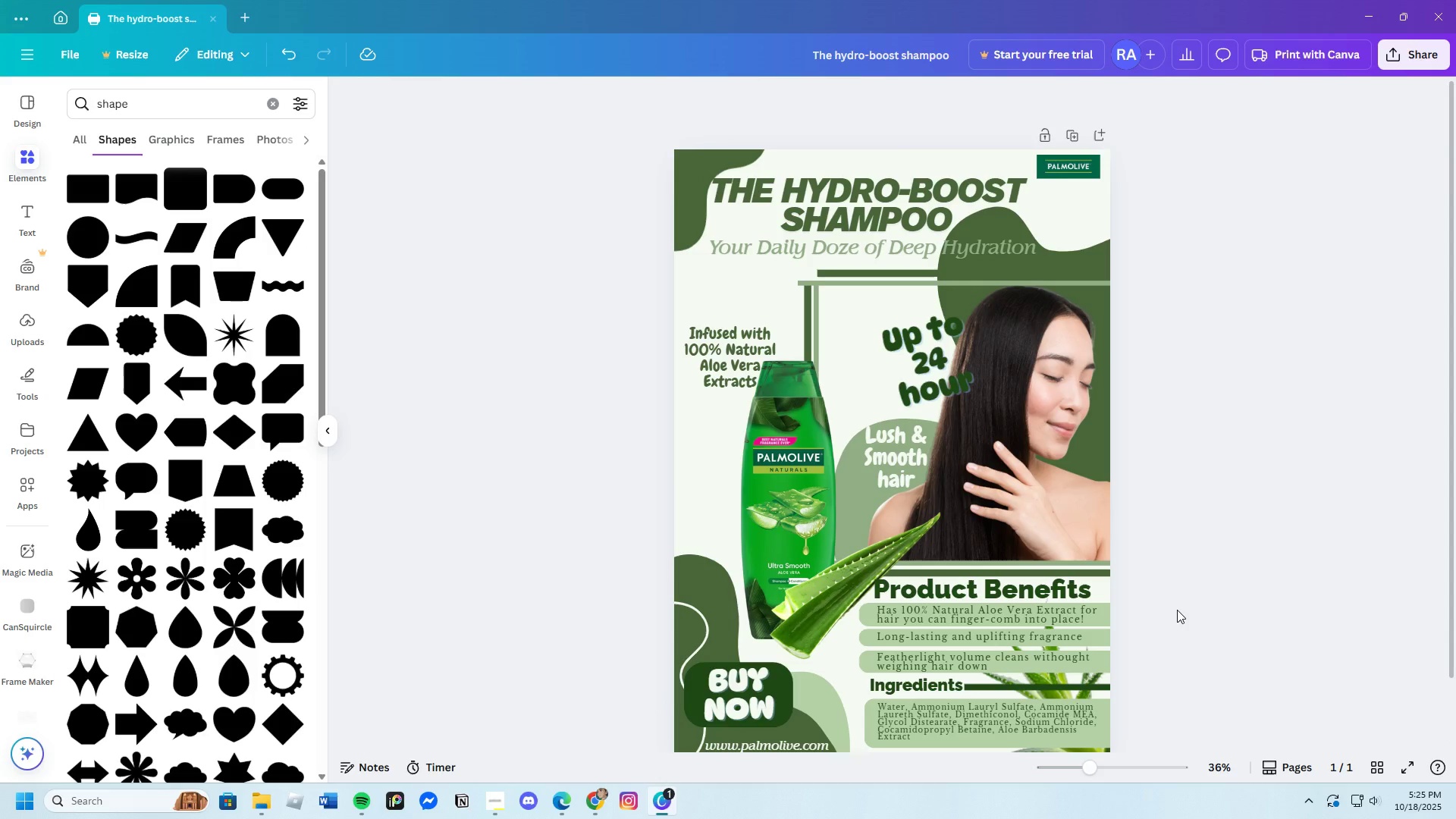 
scroll: coordinate [1177, 610], scroll_direction: down, amount: 4.0
 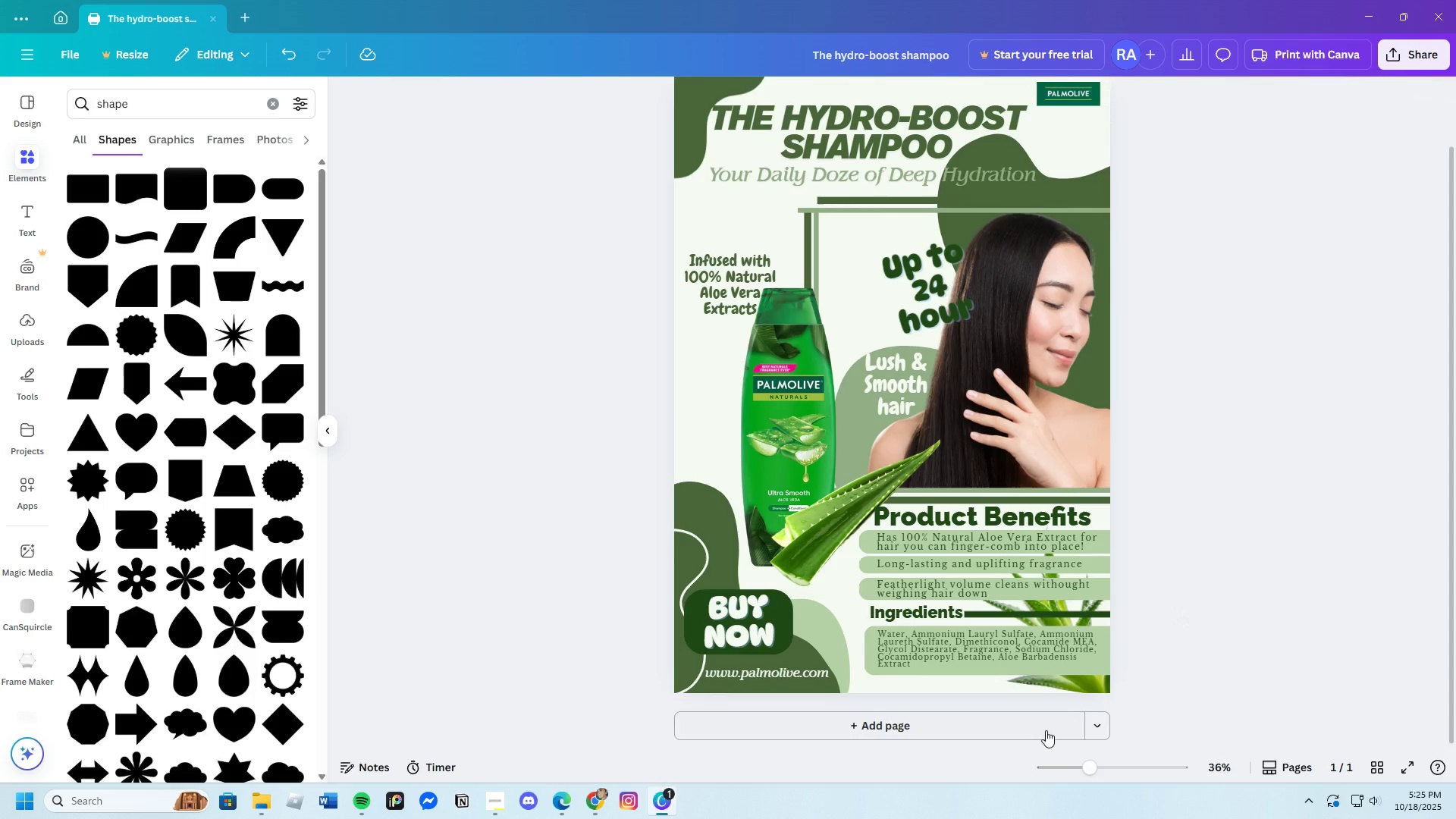 
left_click_drag(start_coordinate=[1089, 770], to_coordinate=[1087, 778])
 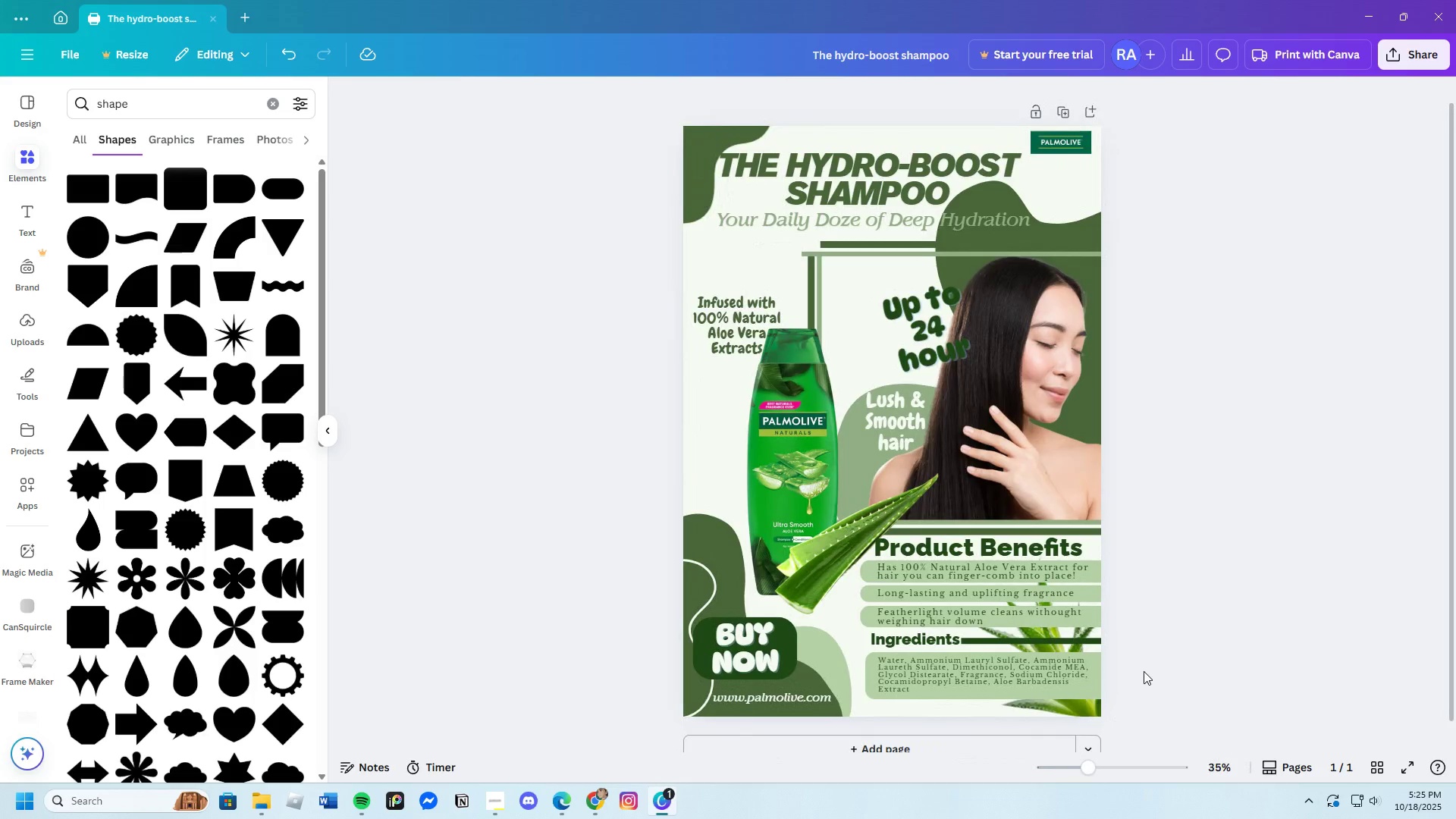 
scroll: coordinate [1157, 642], scroll_direction: down, amount: 3.0
 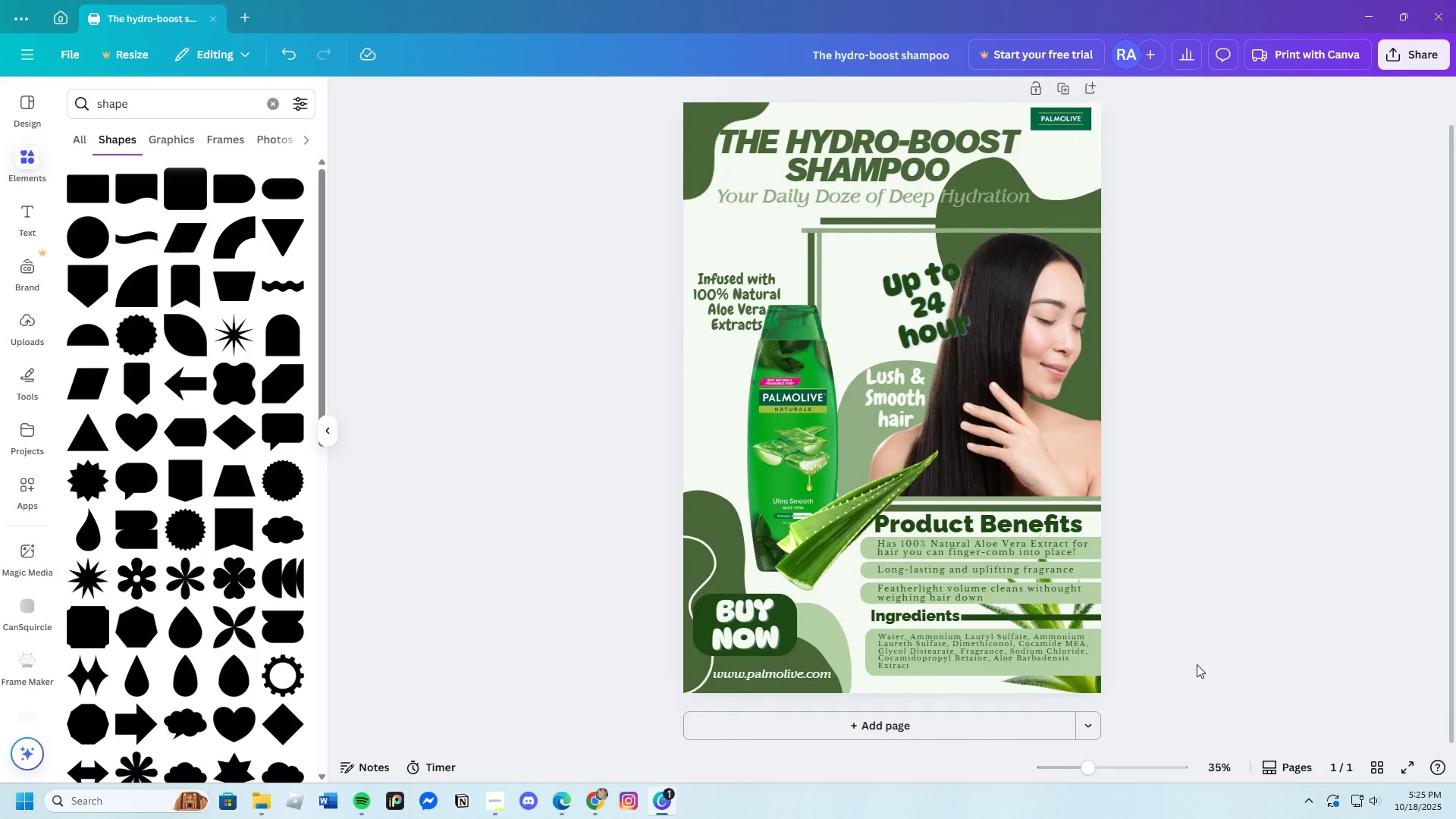 
scroll: coordinate [1201, 661], scroll_direction: up, amount: 2.0
 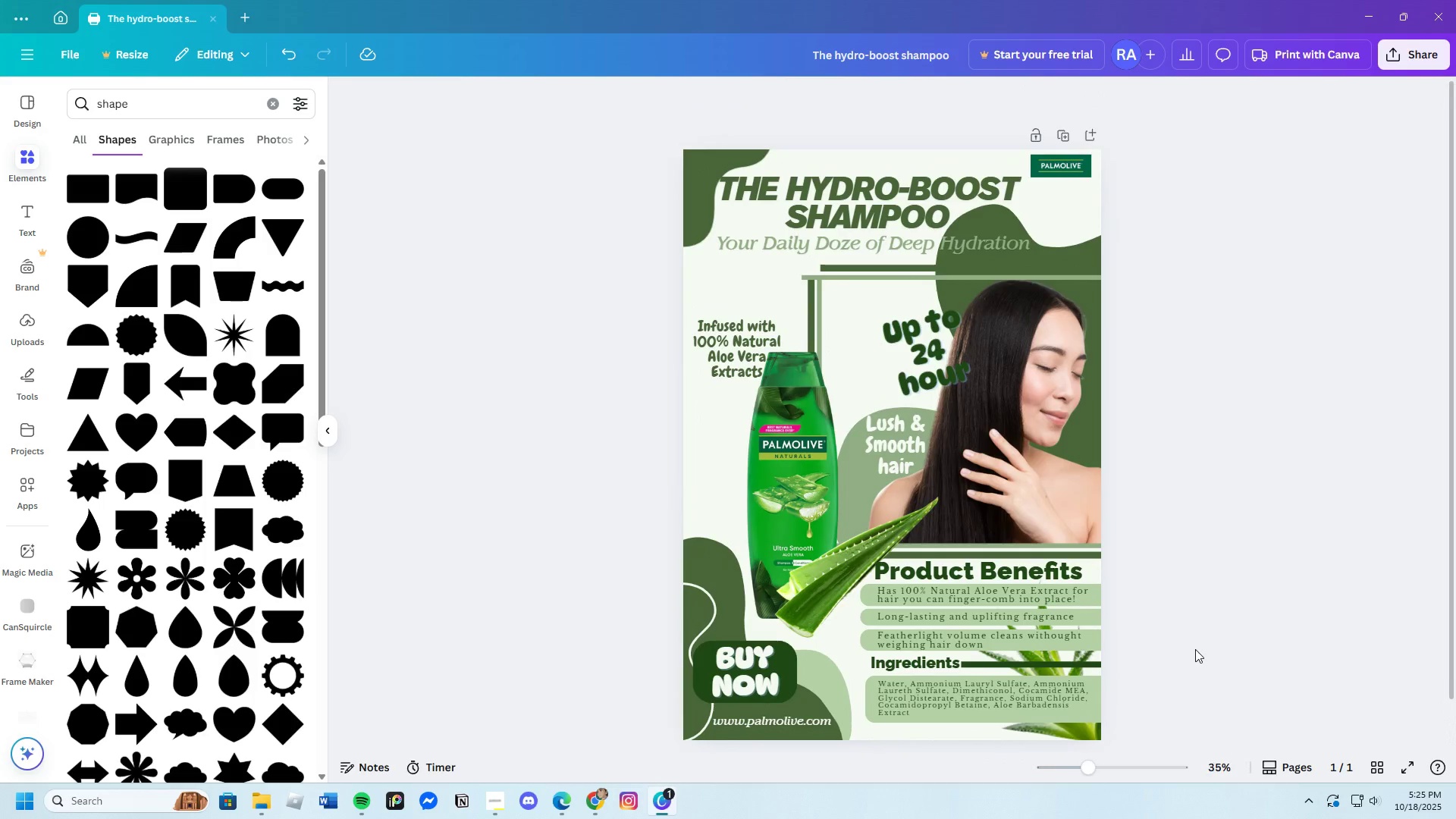 
wait(5.65)
 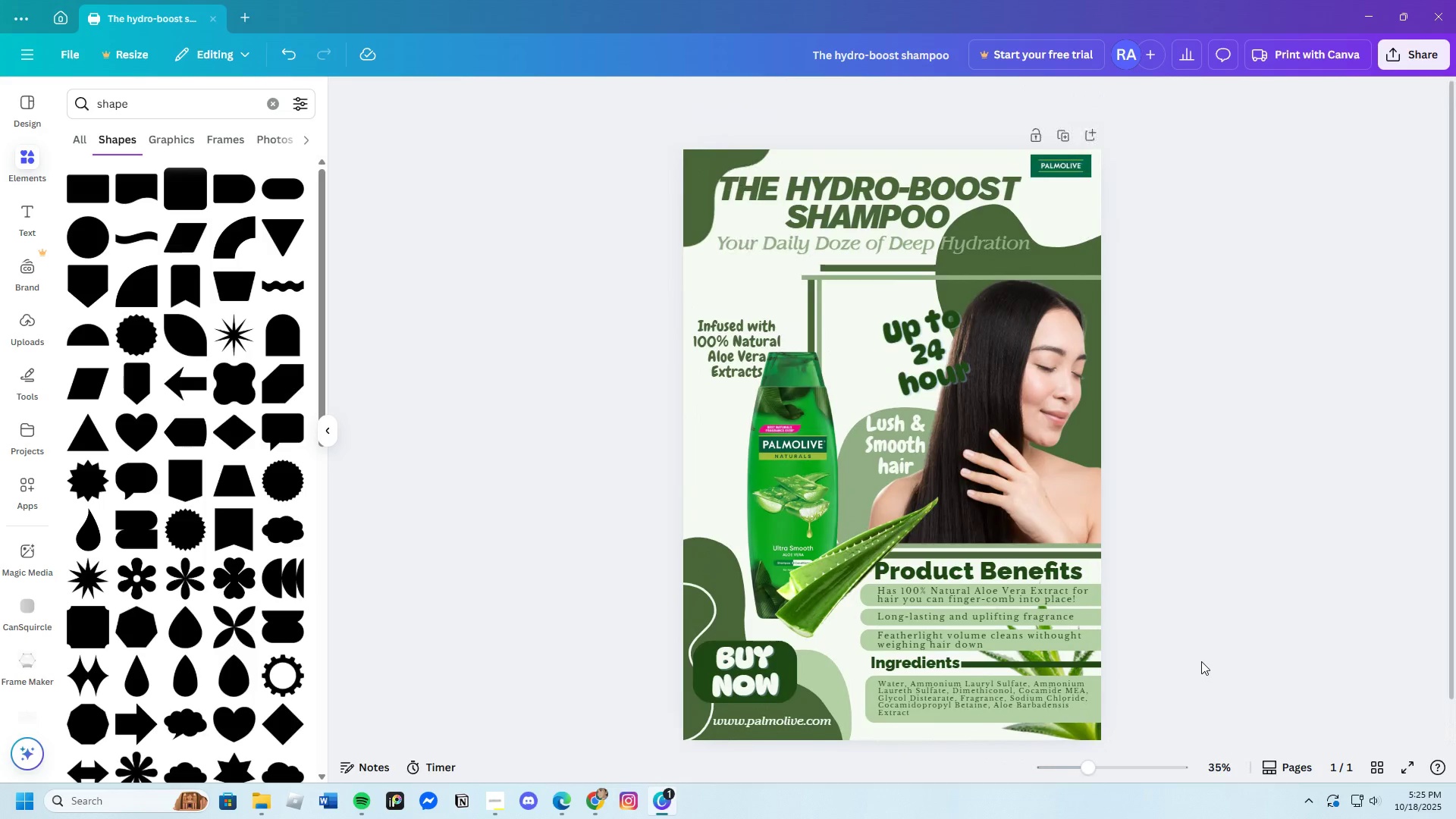 
scroll: coordinate [1191, 645], scroll_direction: down, amount: 2.0
 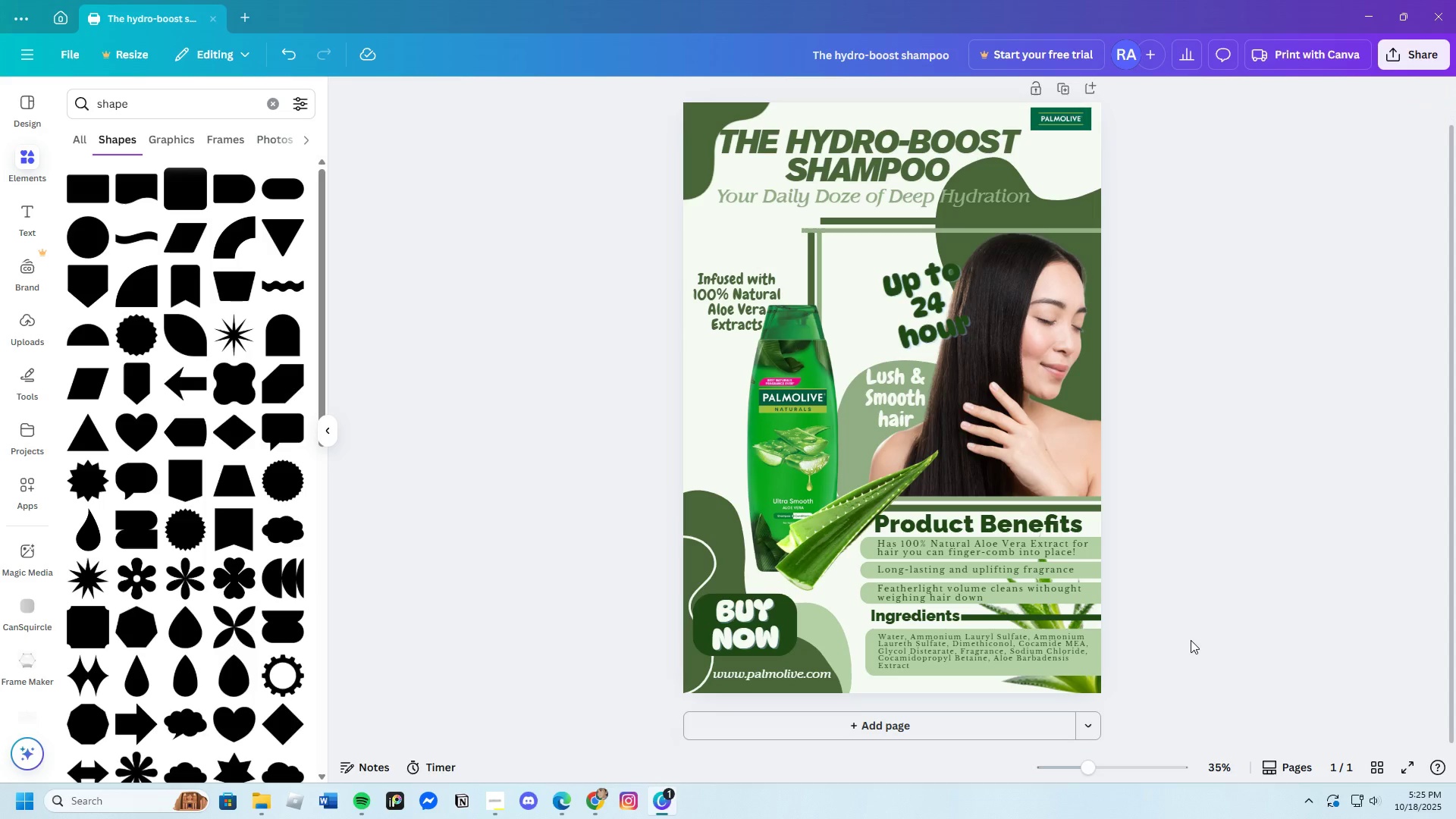 
scroll: coordinate [1191, 640], scroll_direction: up, amount: 2.0
 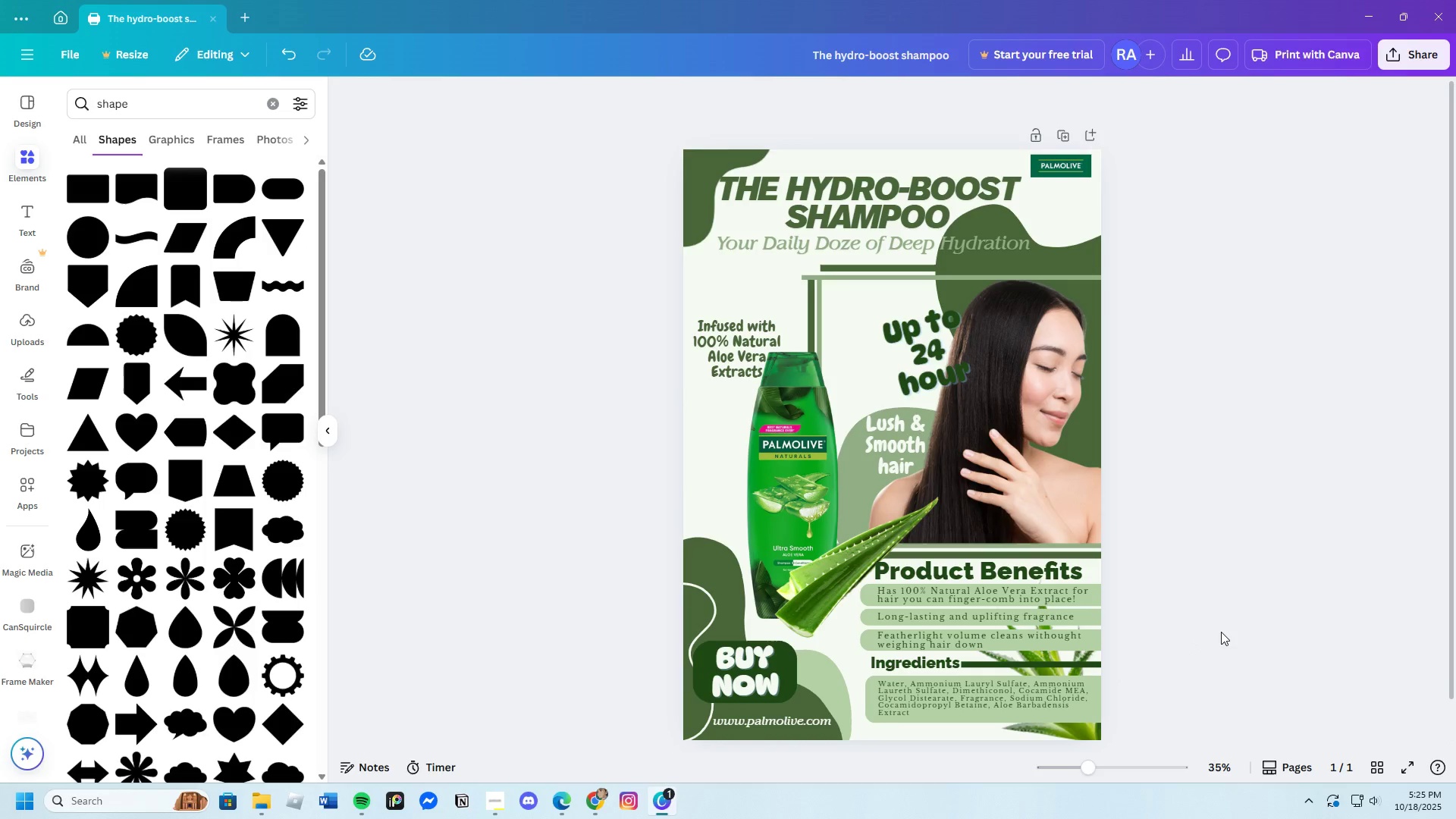 
scroll: coordinate [1216, 622], scroll_direction: down, amount: 1.0
 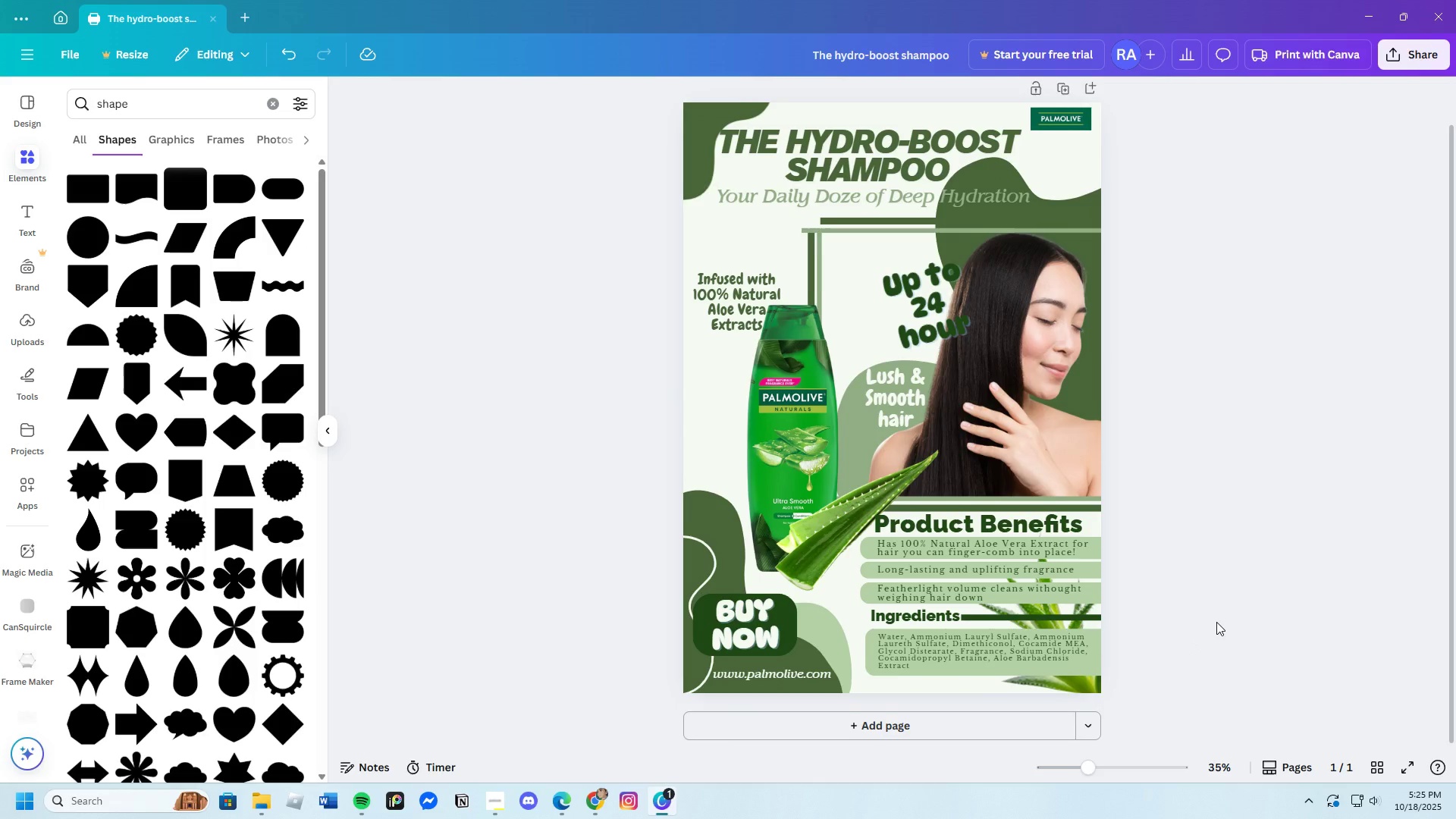 
scroll: coordinate [1216, 622], scroll_direction: up, amount: 1.0
 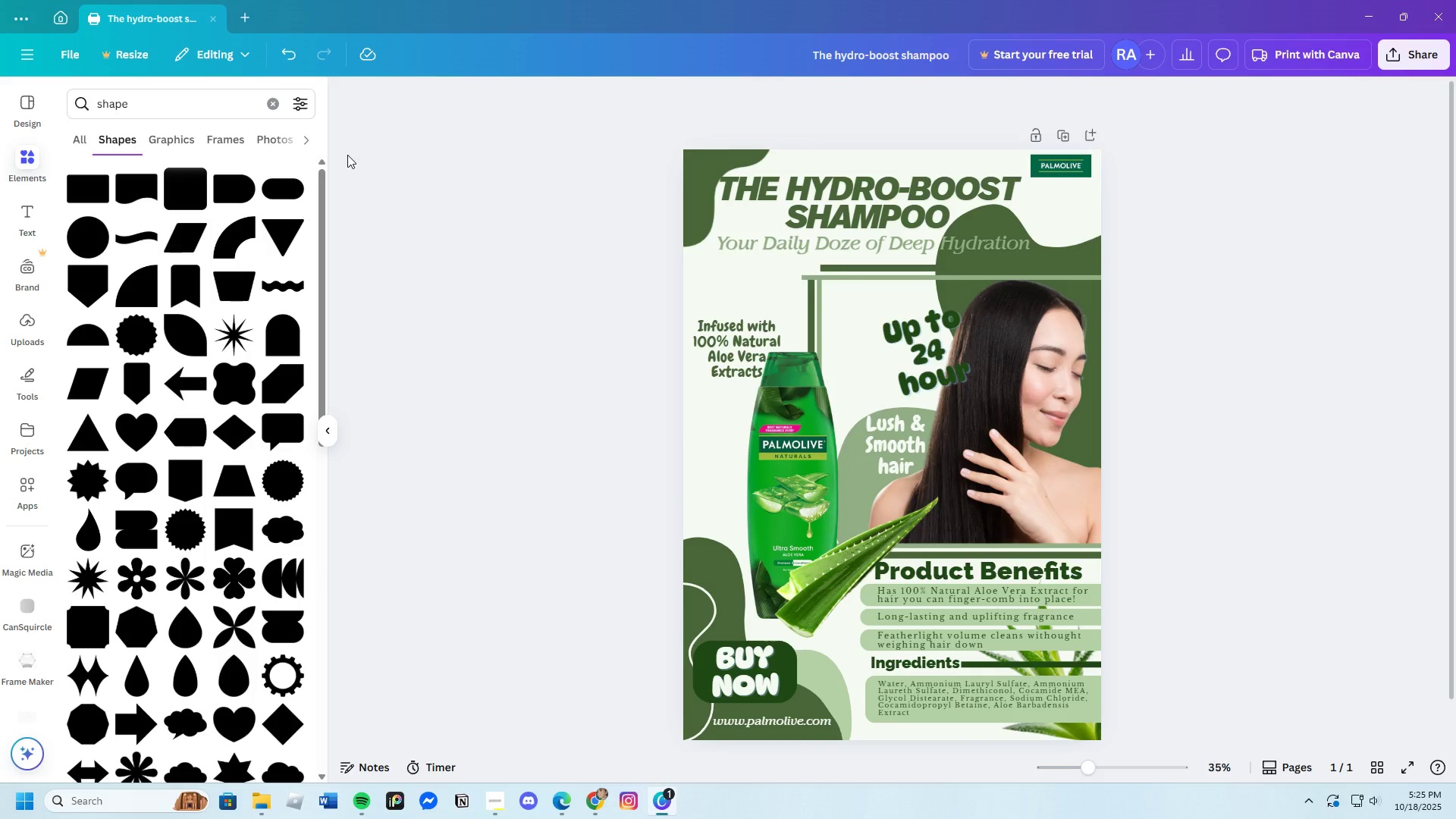 
mouse_move([266, 34])
 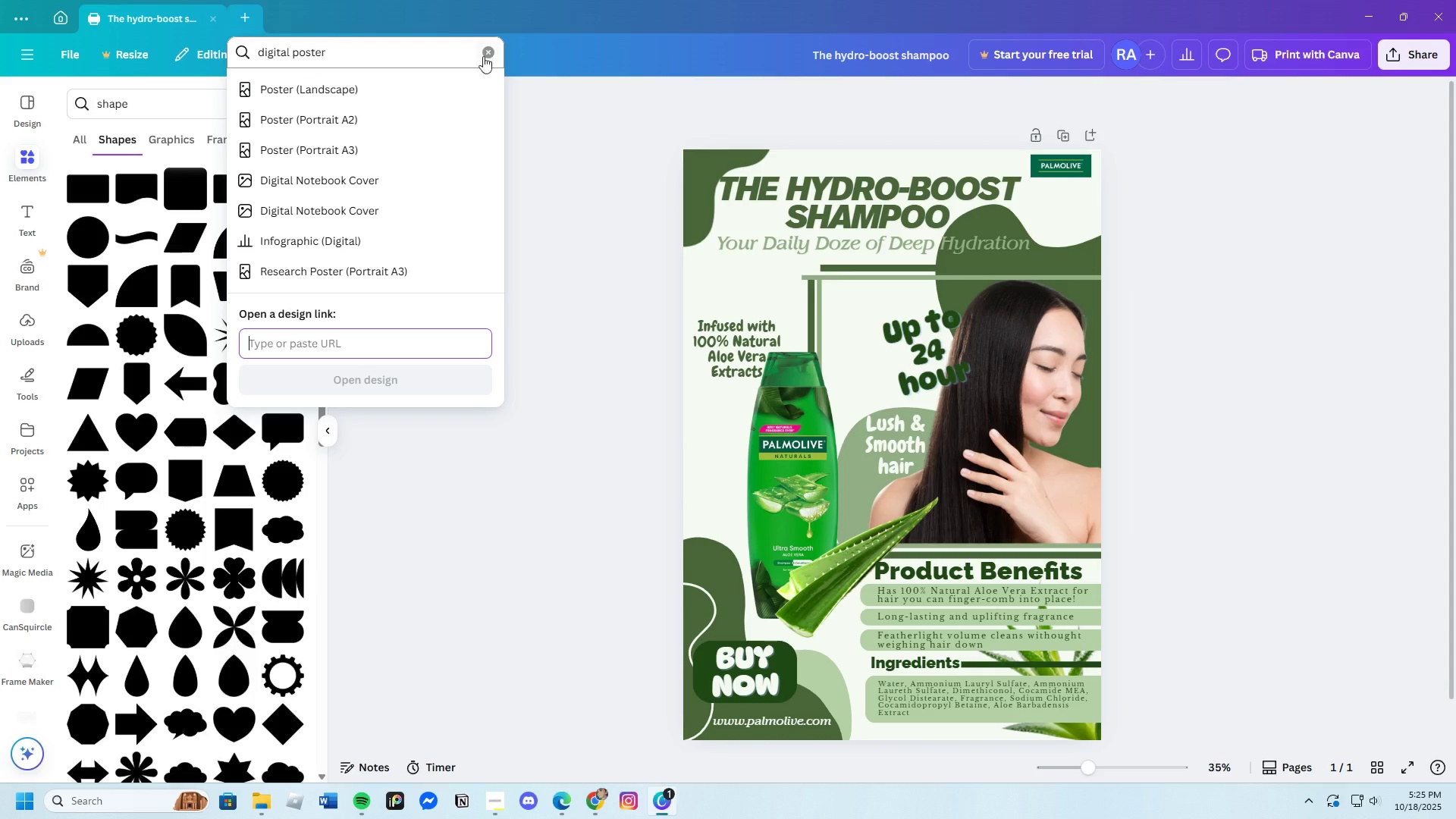 
left_click([491, 55])
 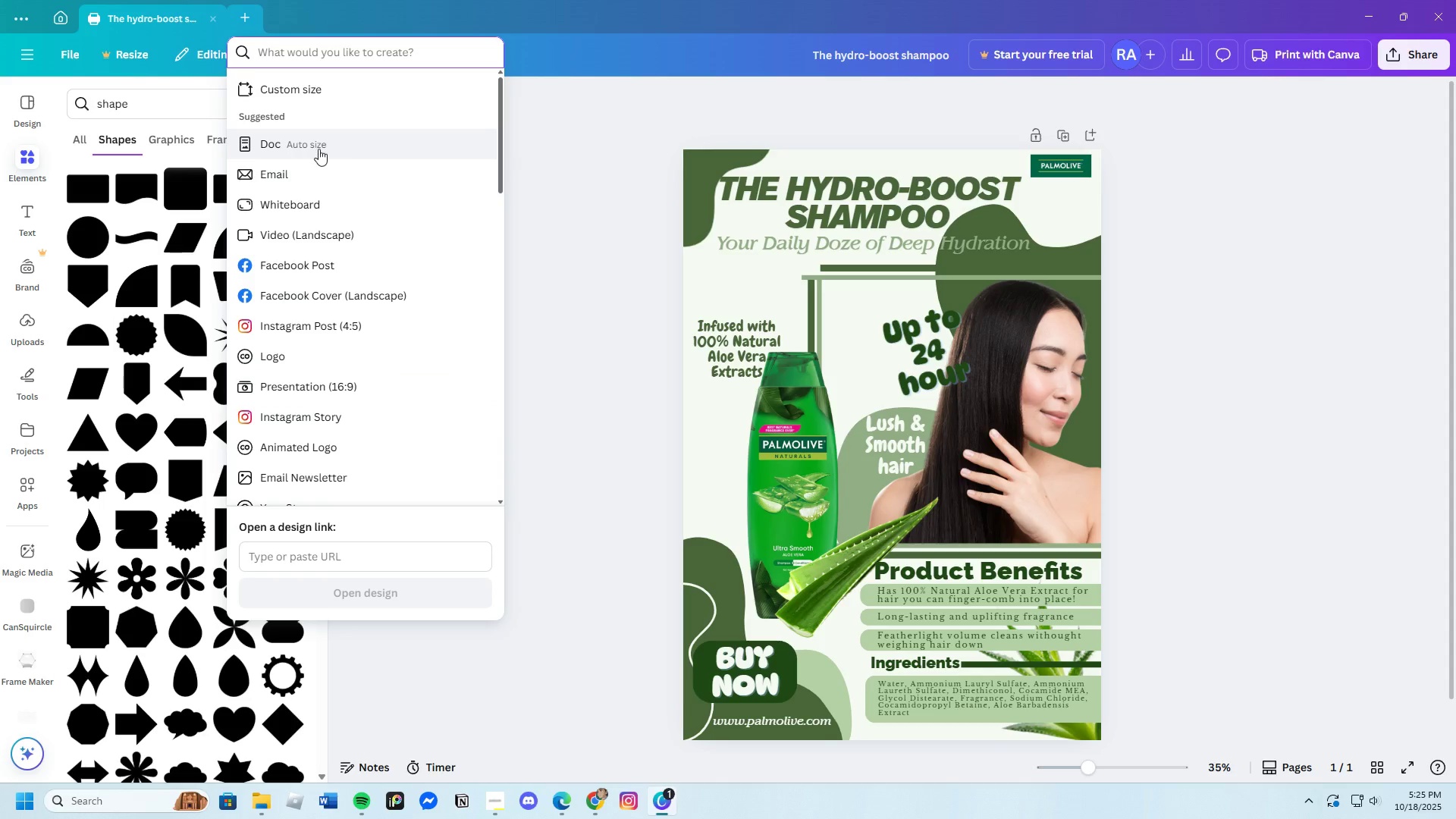 
left_click([318, 149])
 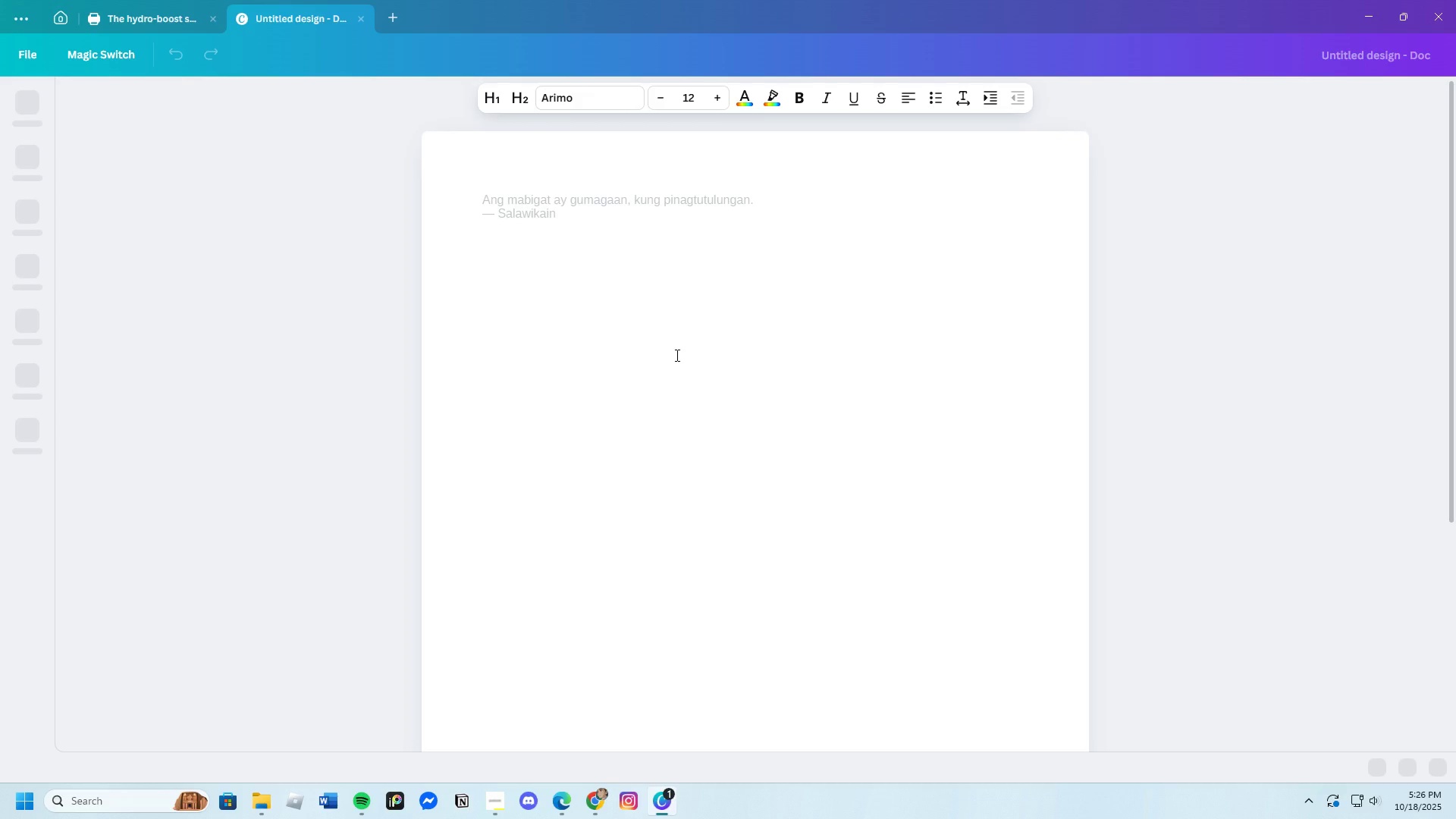 
wait(10.26)
 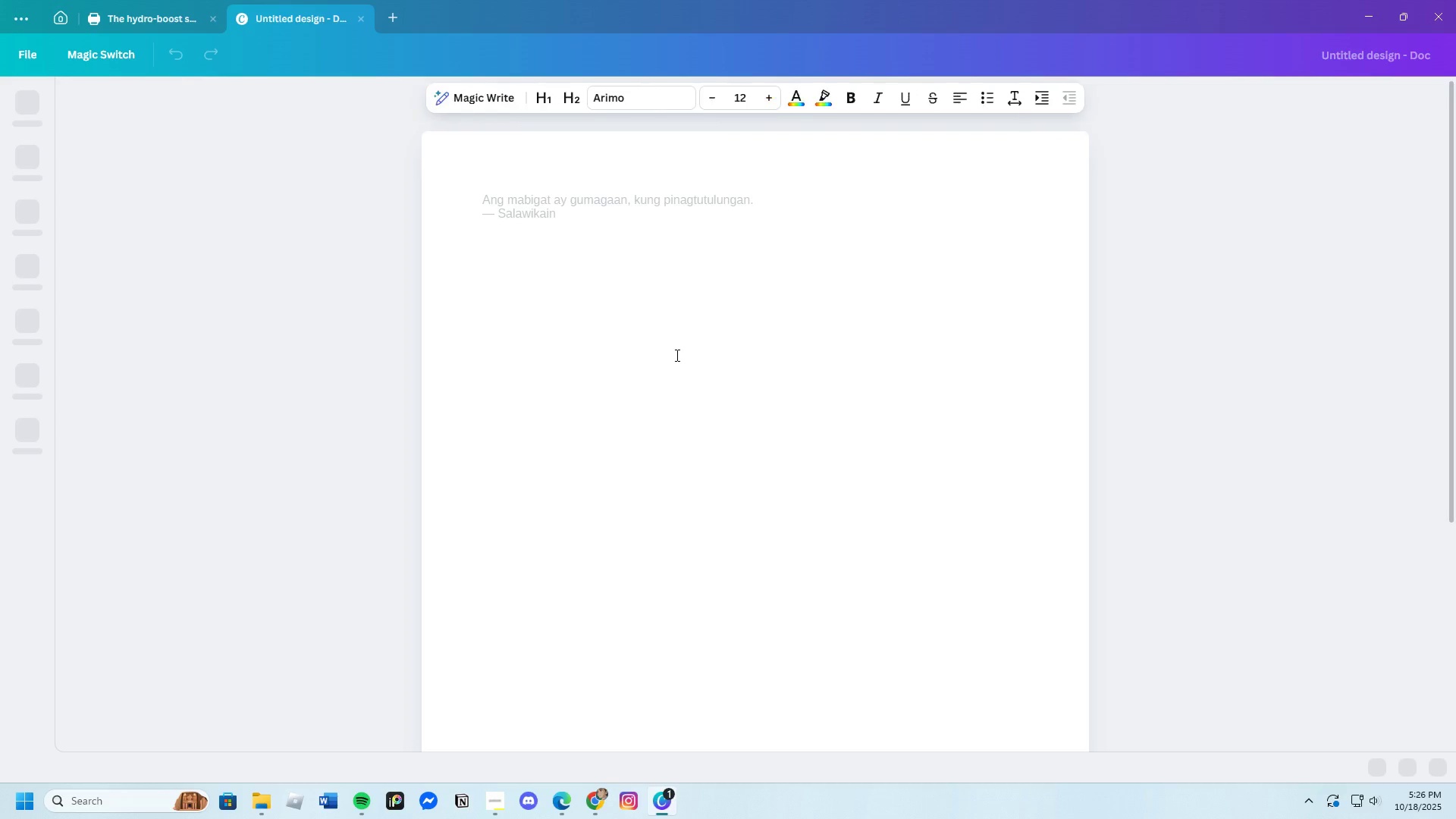 
type(RATIONALE FOR DIGITAL POSTER F)
key(Backspace)
type(DESIGN CHOICES)
 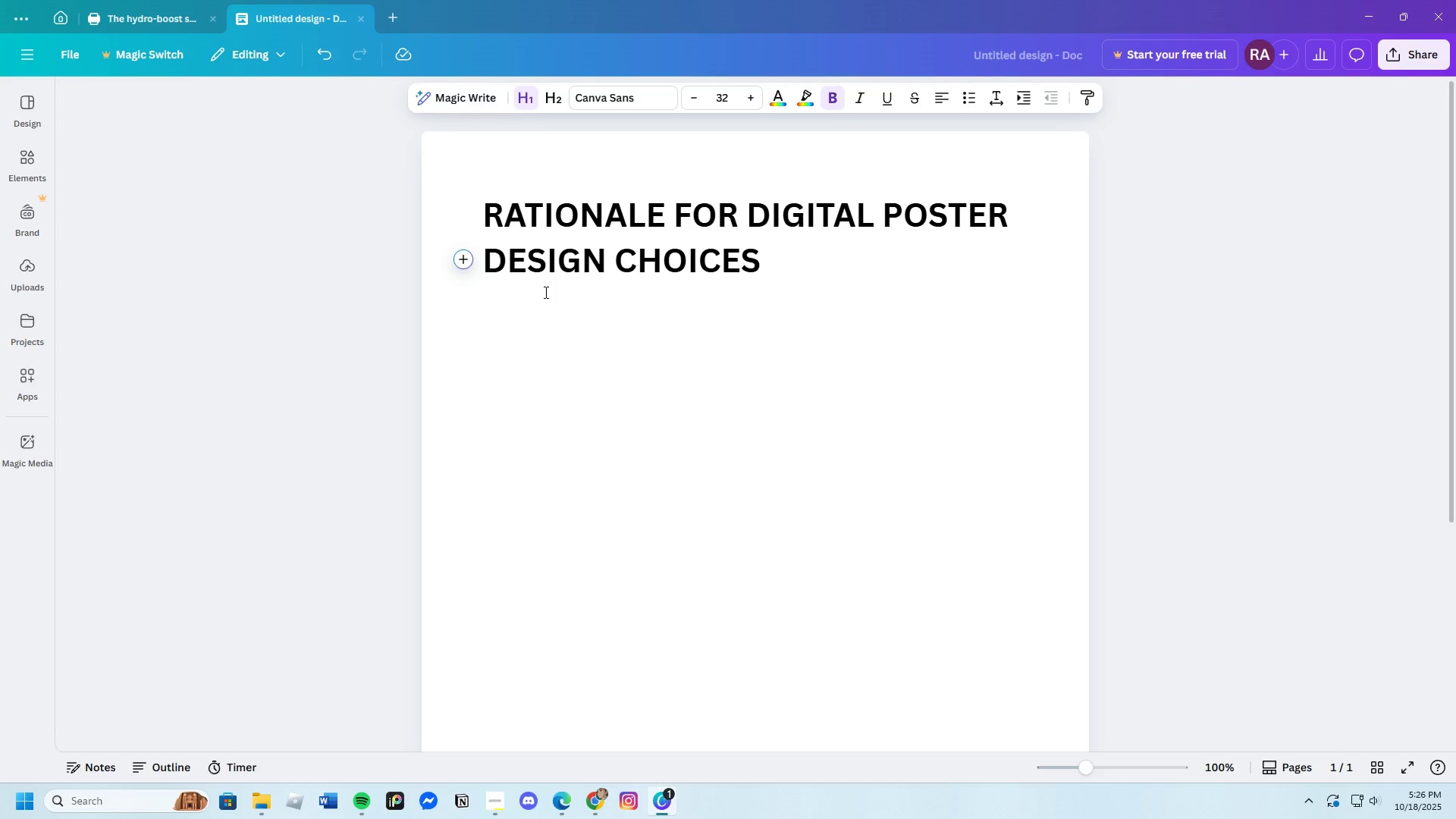 
left_click_drag(start_coordinate=[484, 209], to_coordinate=[828, 329])
 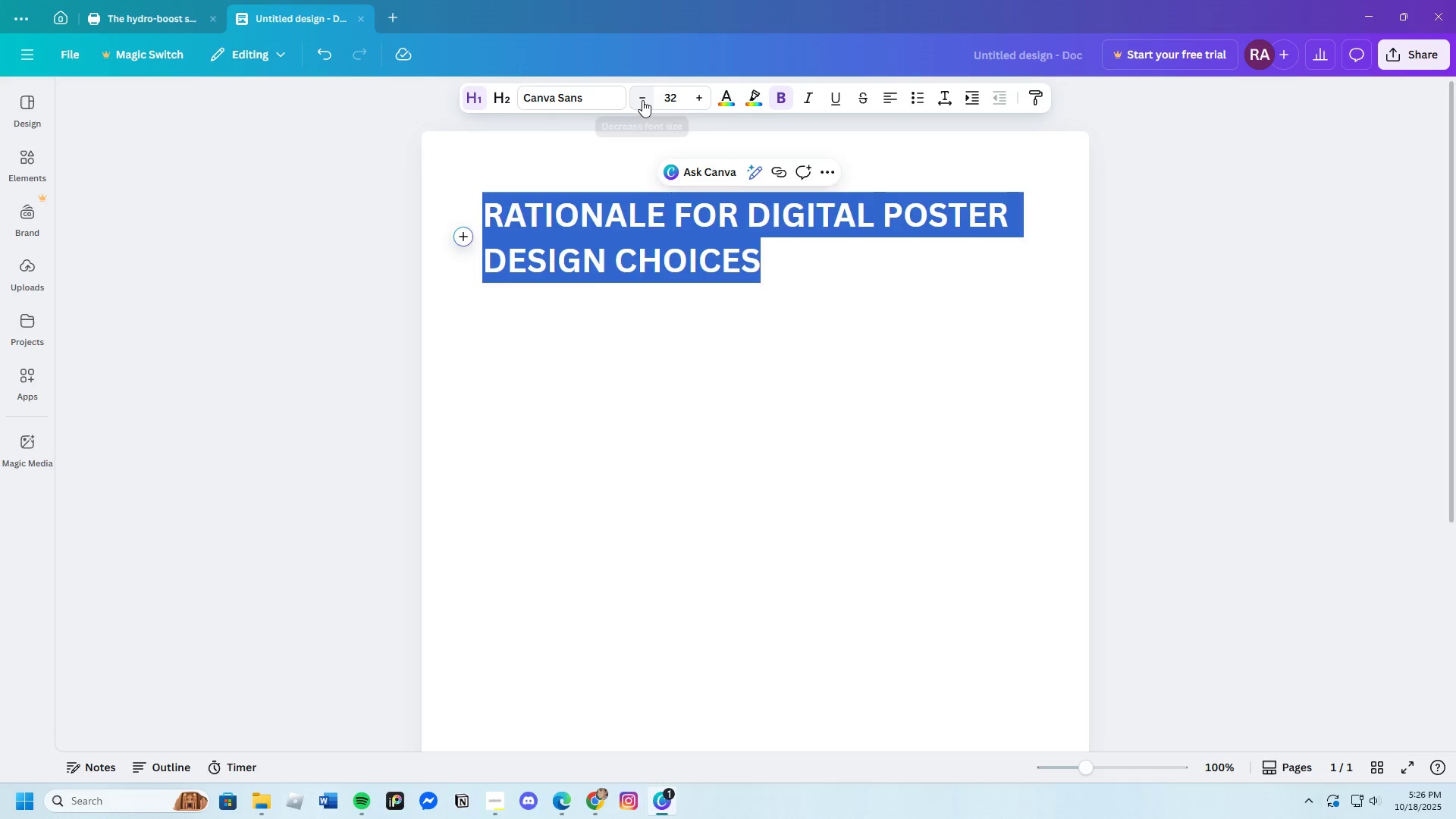 
double_click([642, 100])
 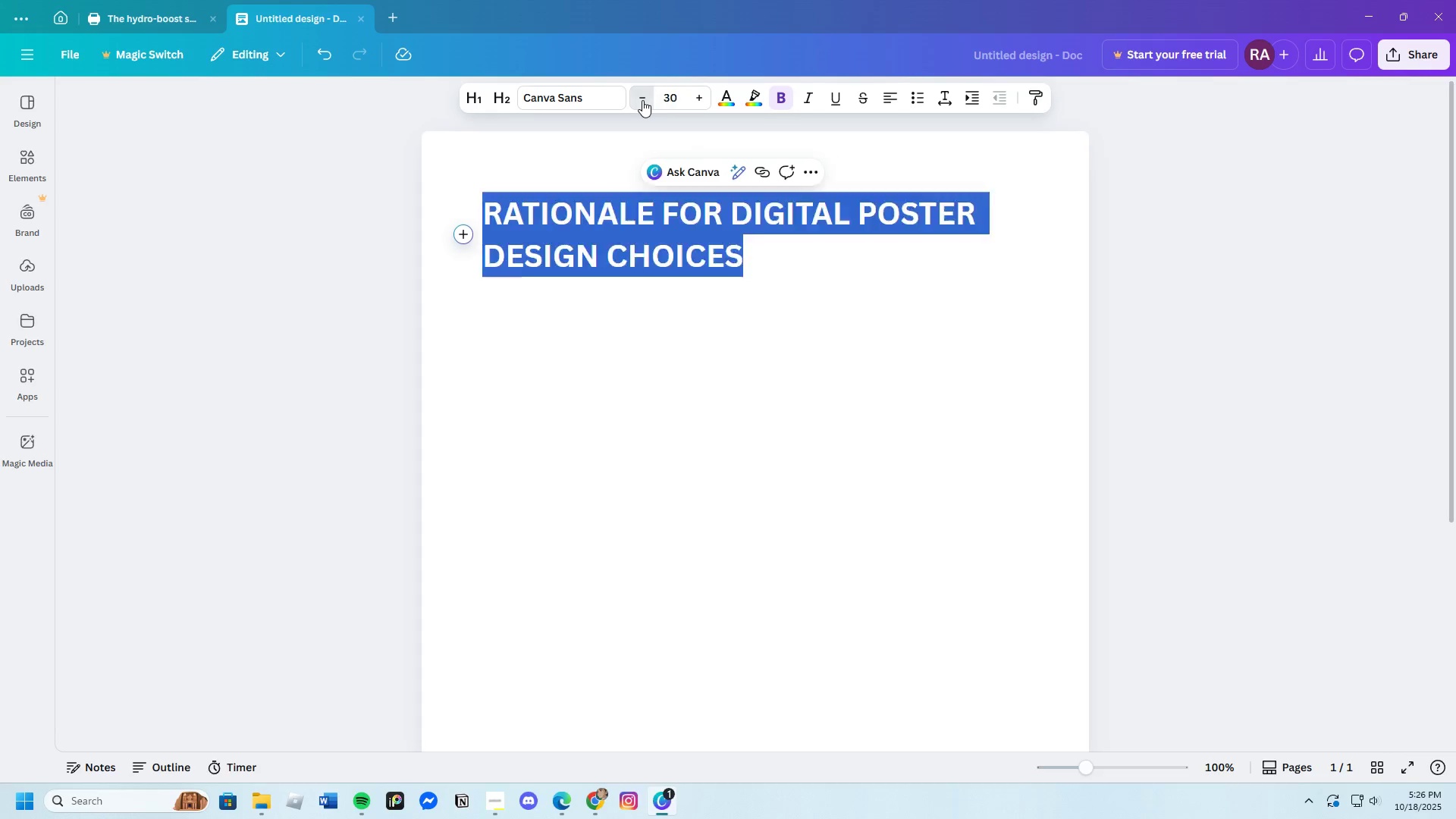 
triple_click([642, 100])
 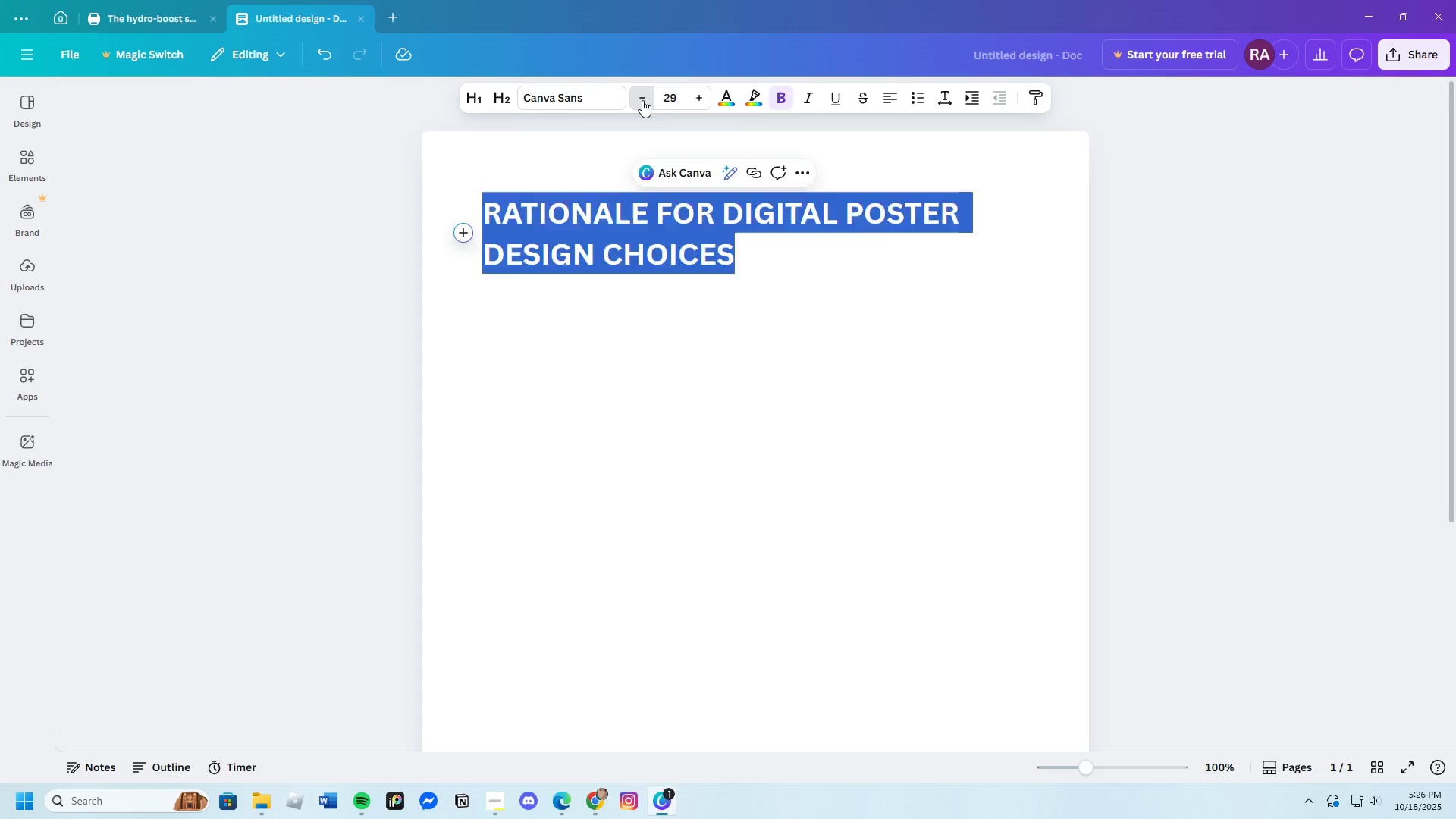 
triple_click([642, 100])
 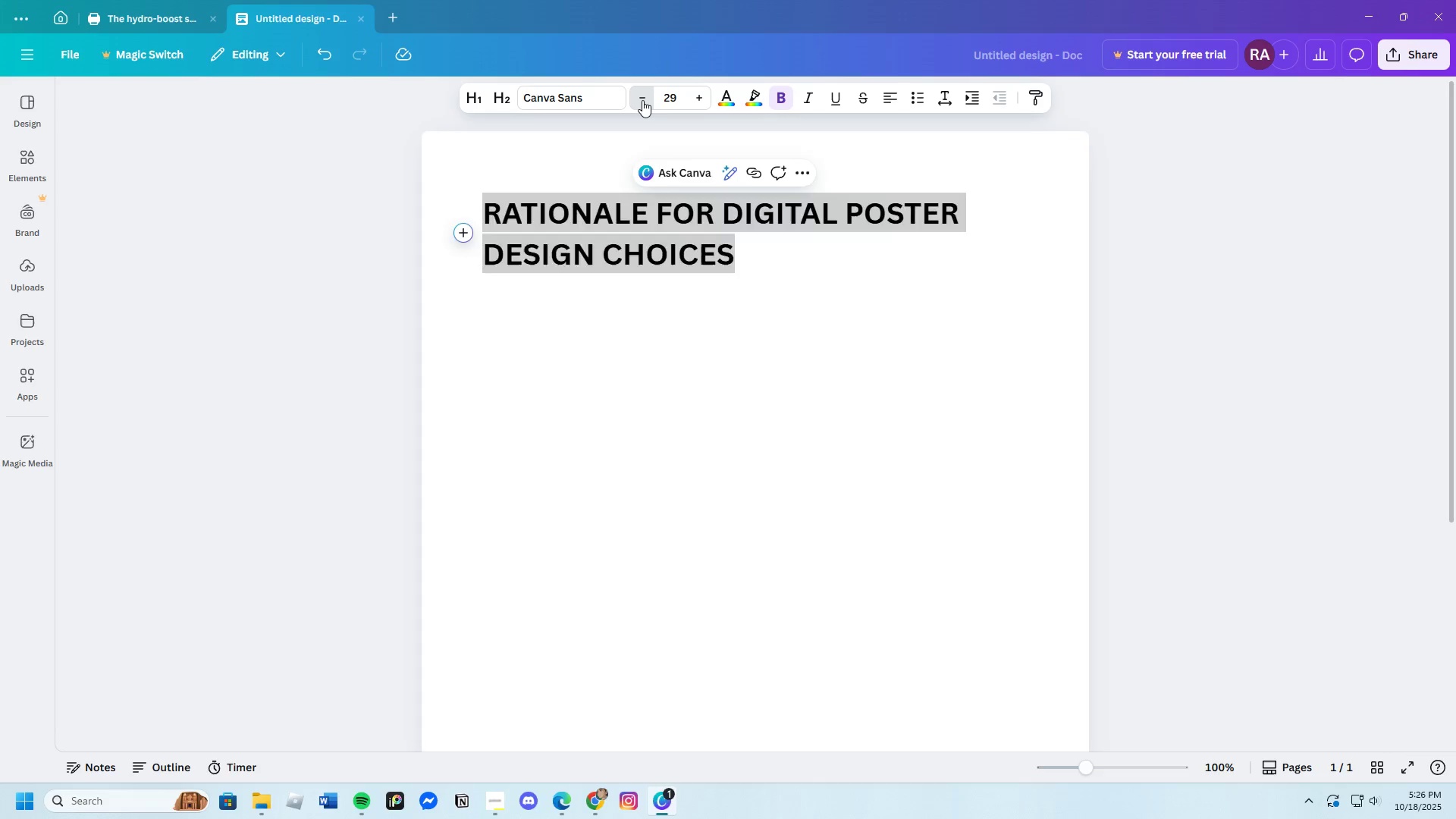 
triple_click([642, 100])
 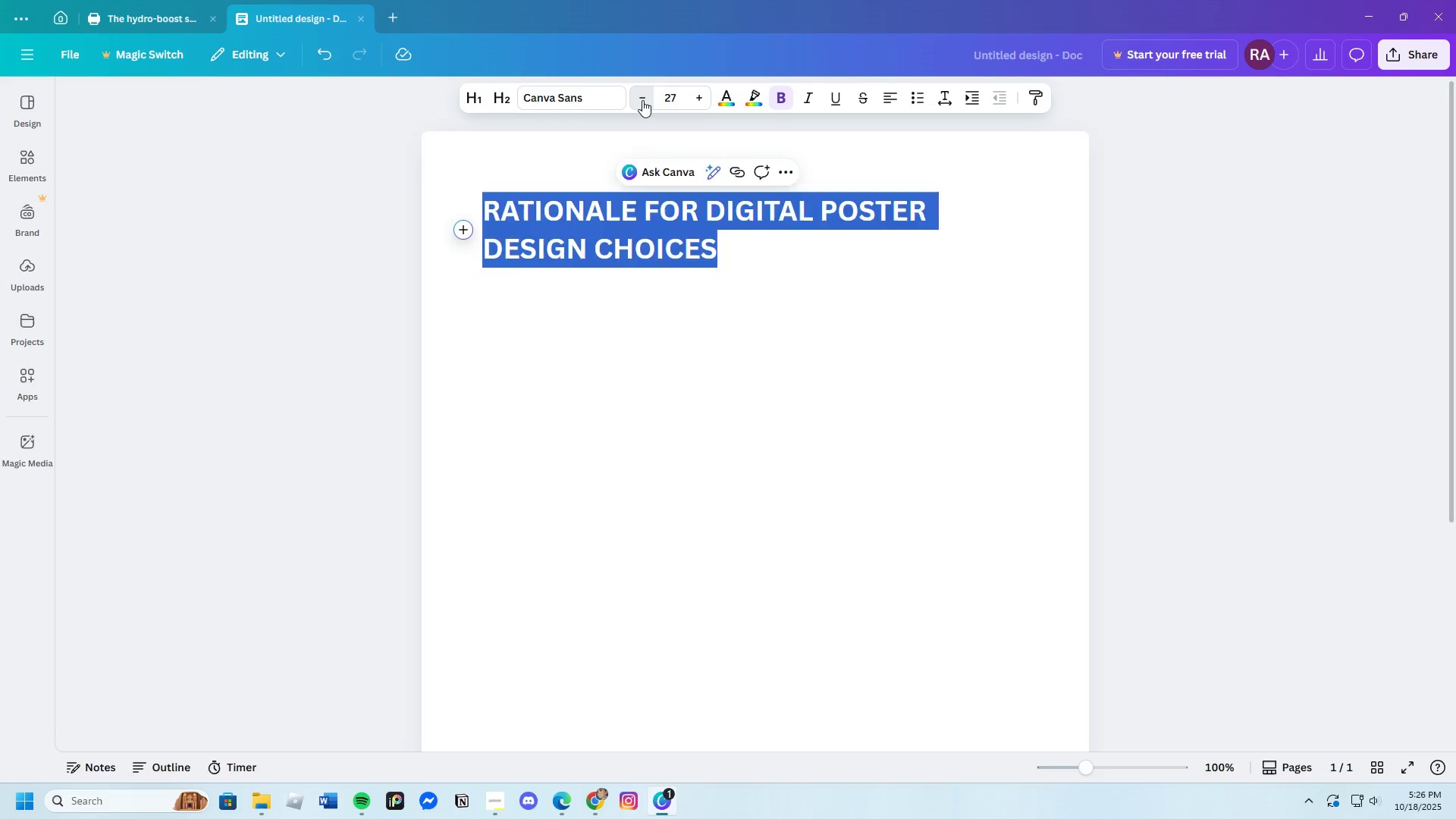 
triple_click([642, 100])
 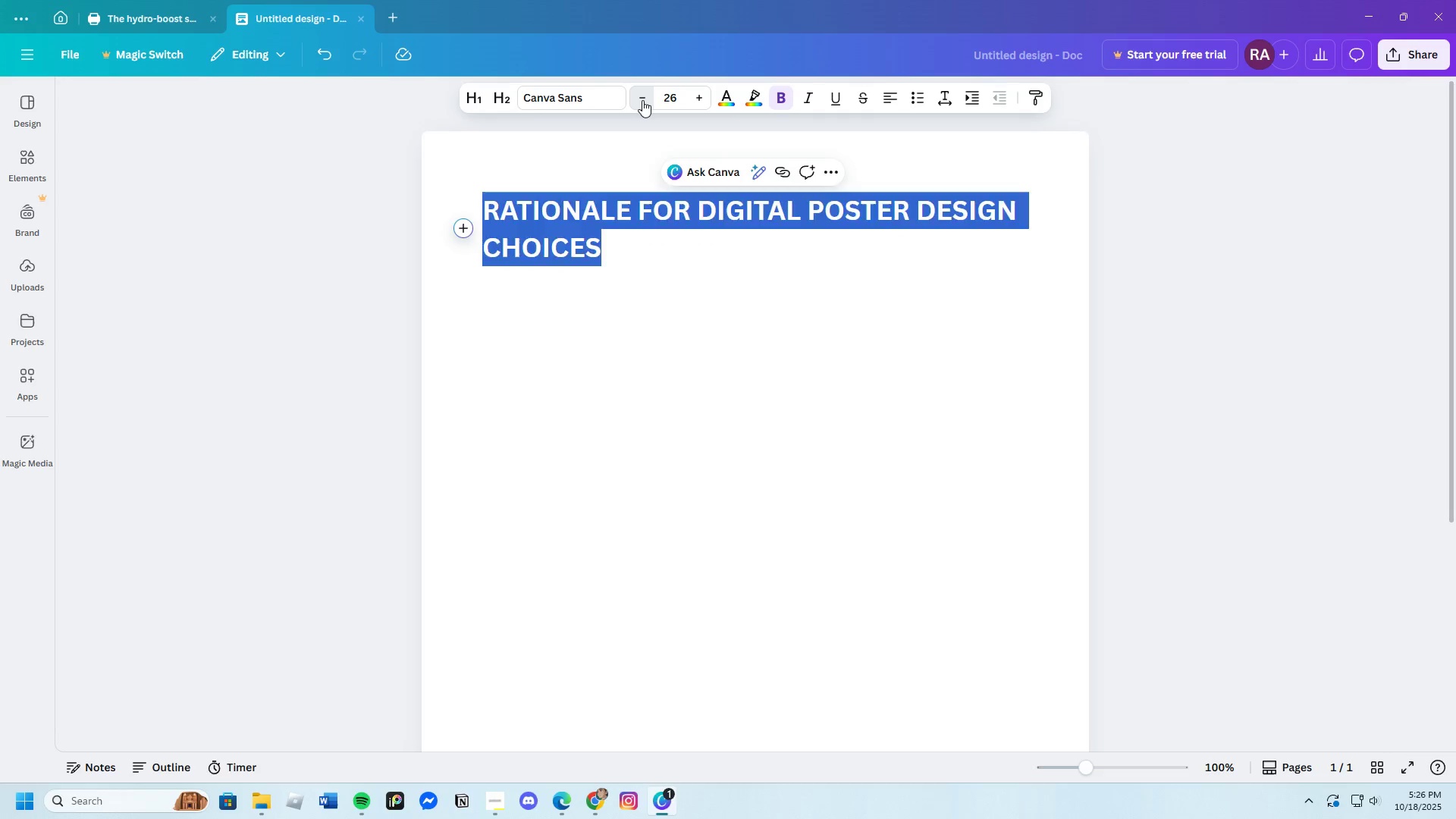 
triple_click([642, 100])
 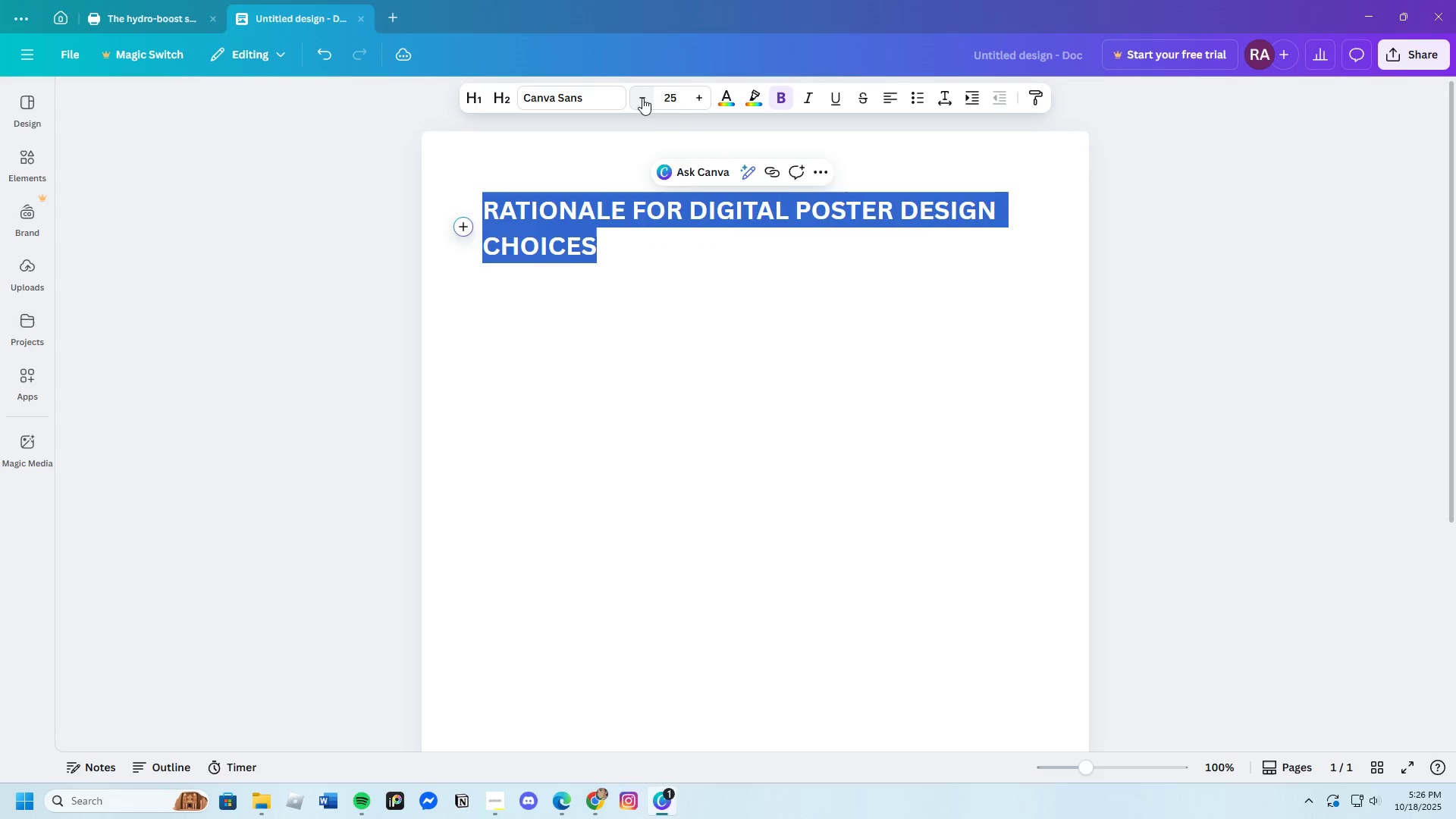 
triple_click([642, 98])
 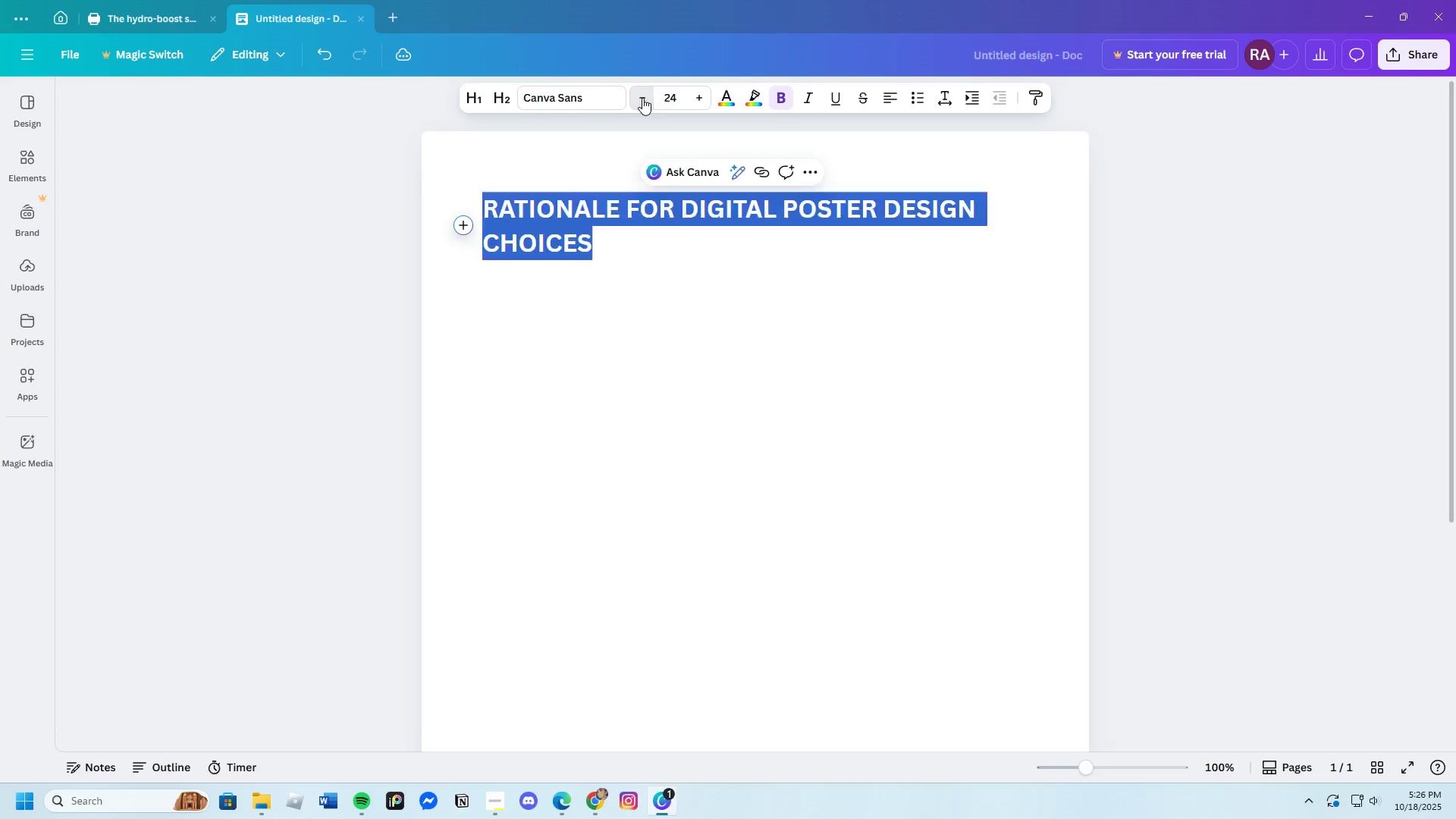 
triple_click([642, 98])
 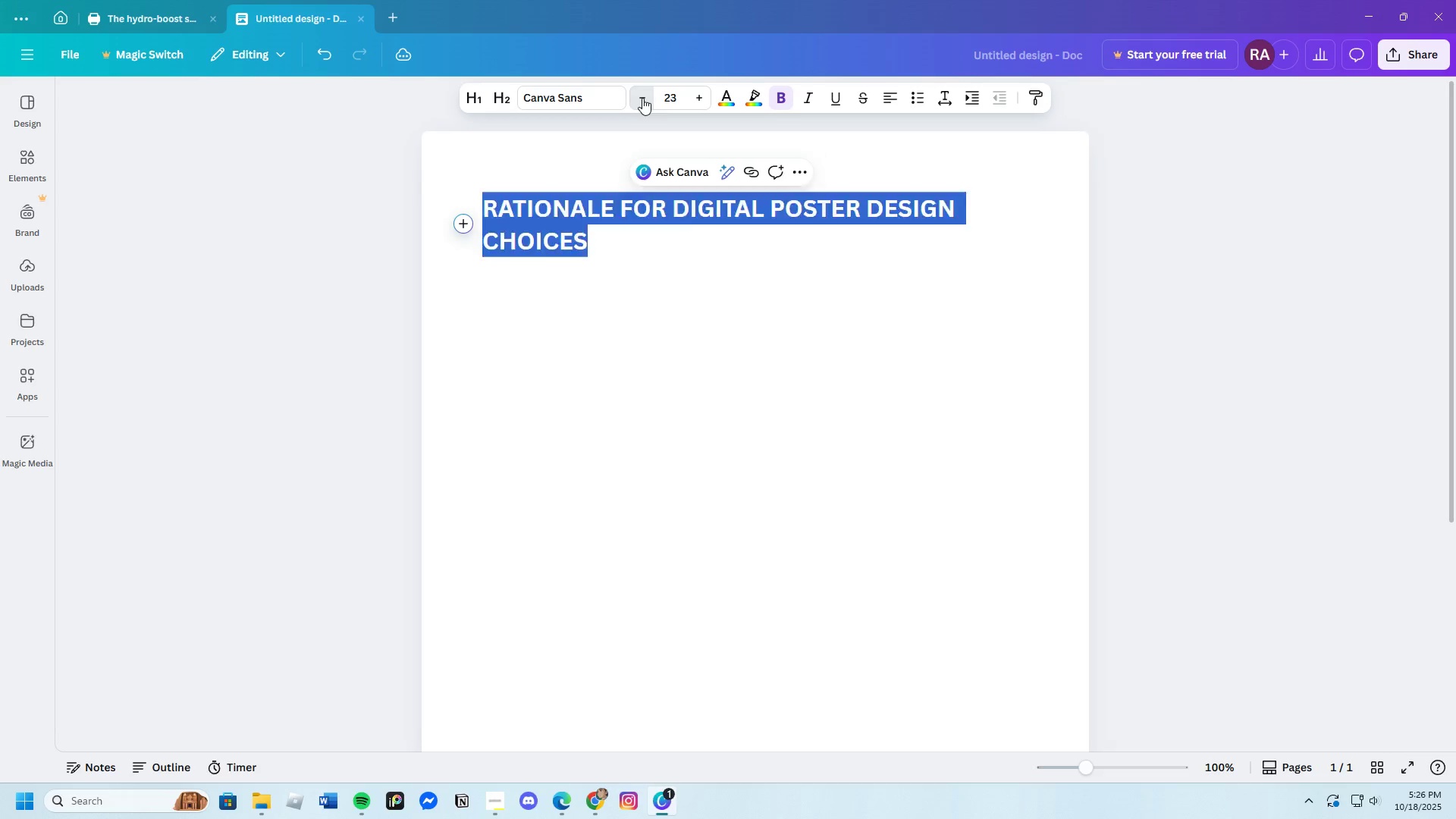 
triple_click([642, 98])
 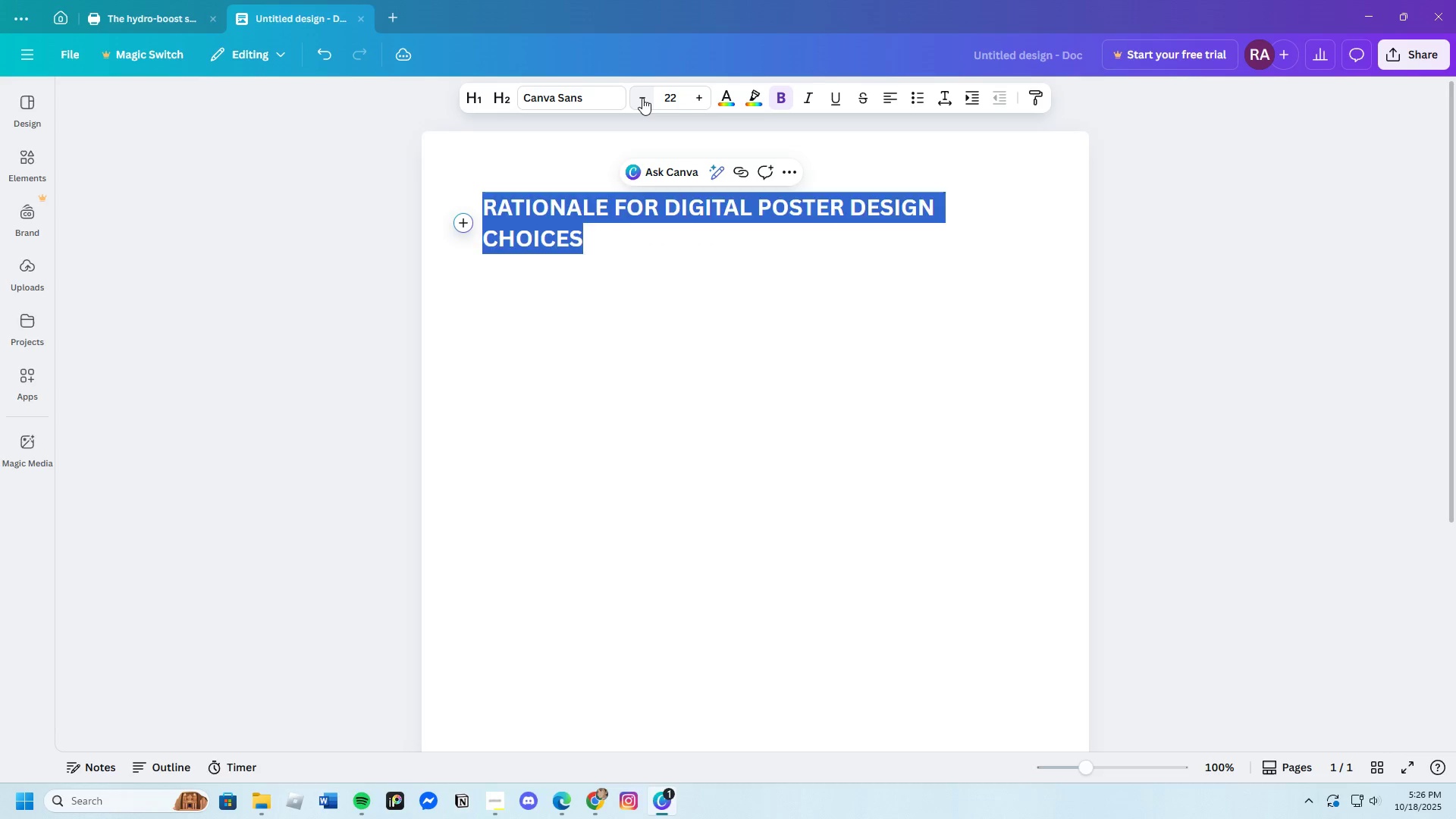 
triple_click([642, 98])
 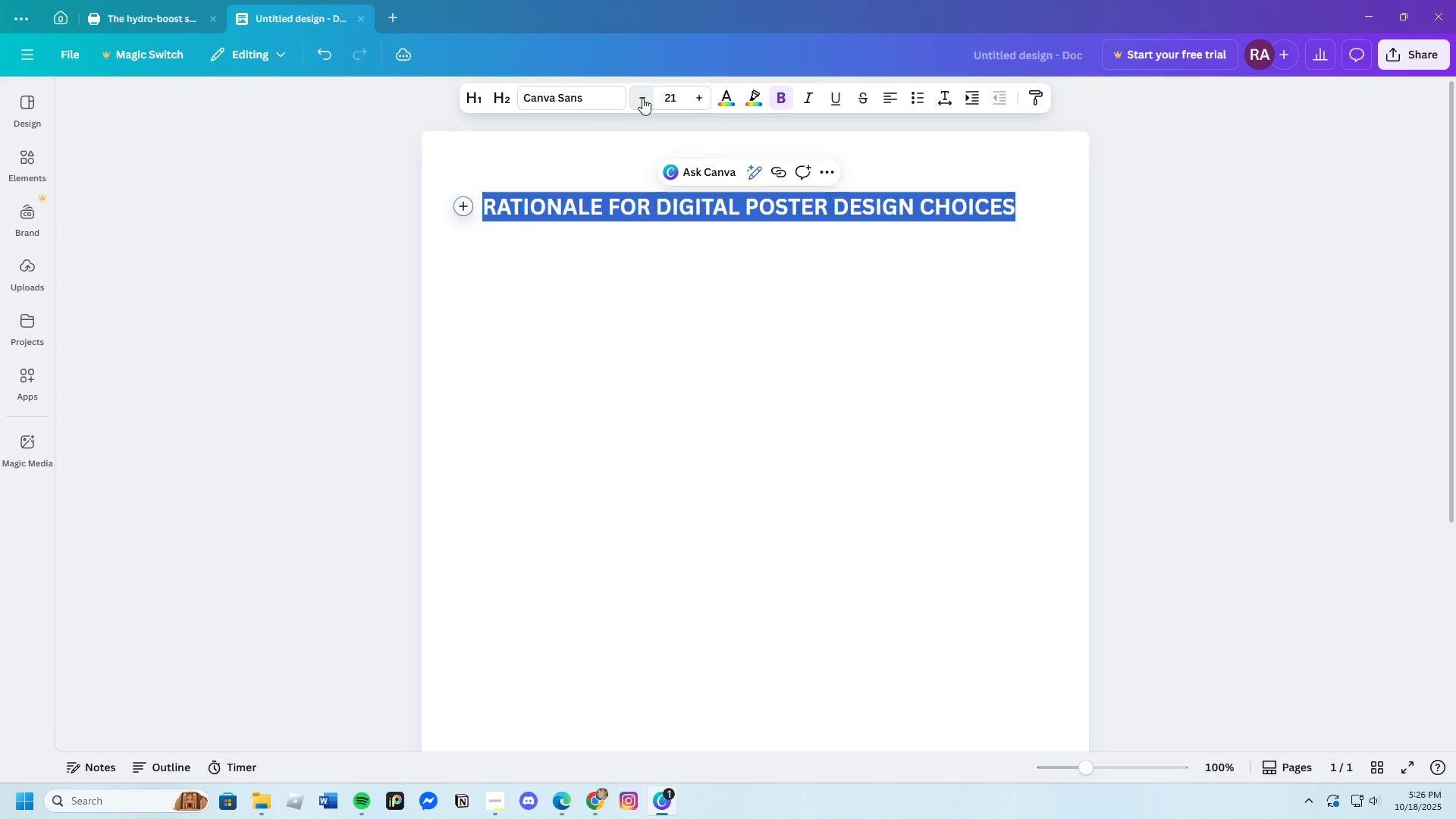 
triple_click([642, 98])
 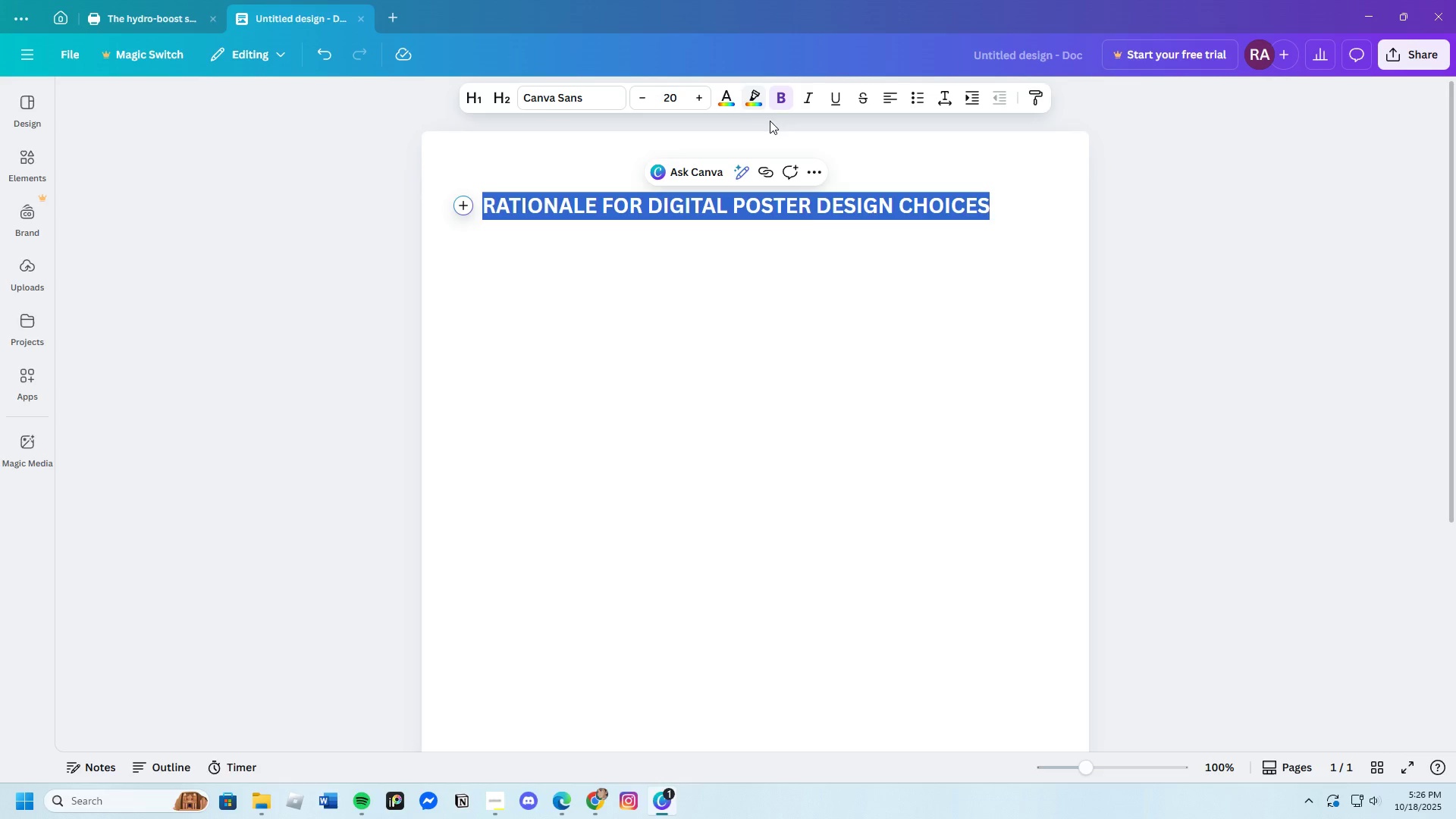 
left_click([819, 255])
 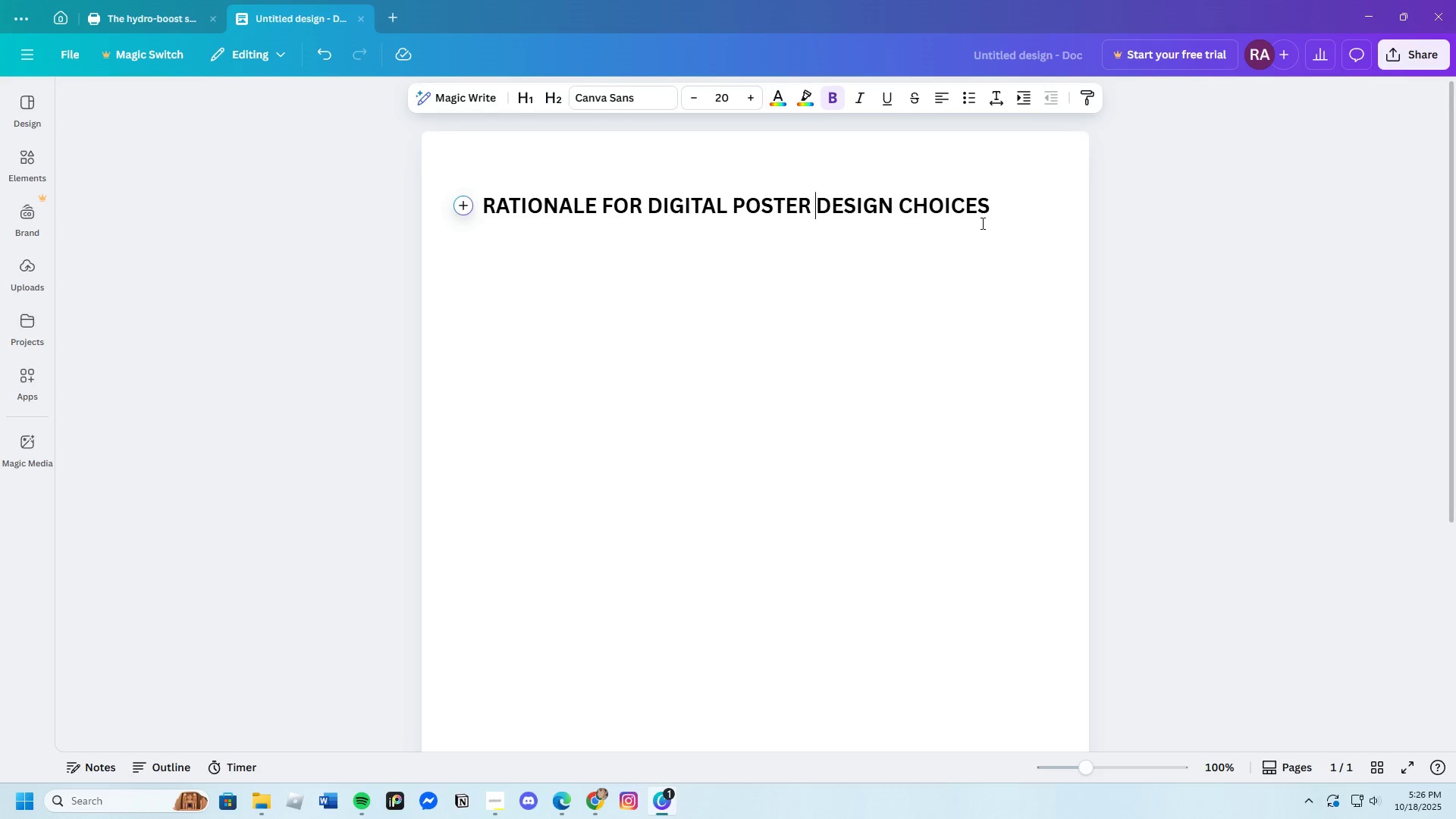 
left_click([997, 212])
 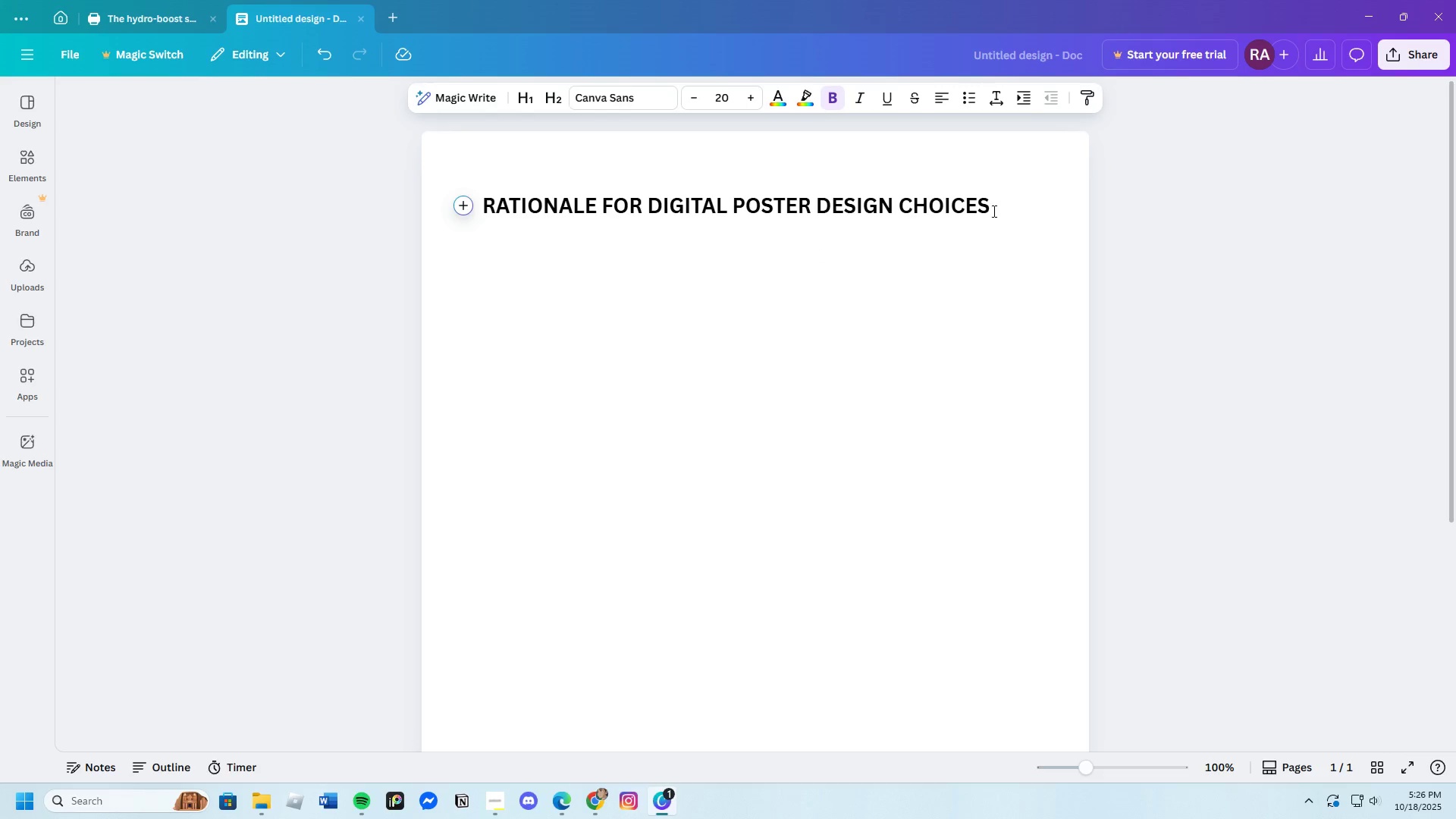 
key(Enter)
 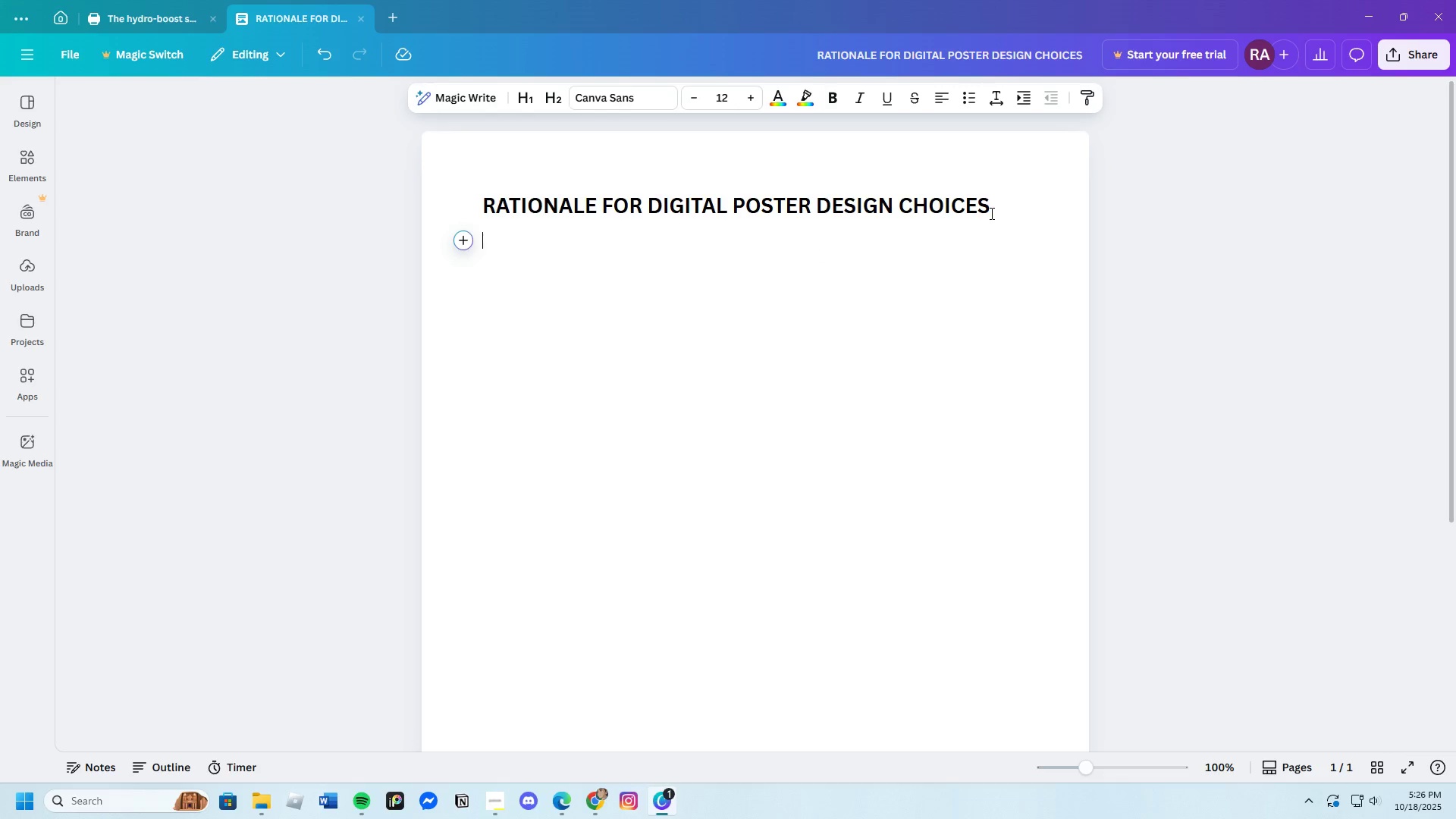 
key(Enter)
 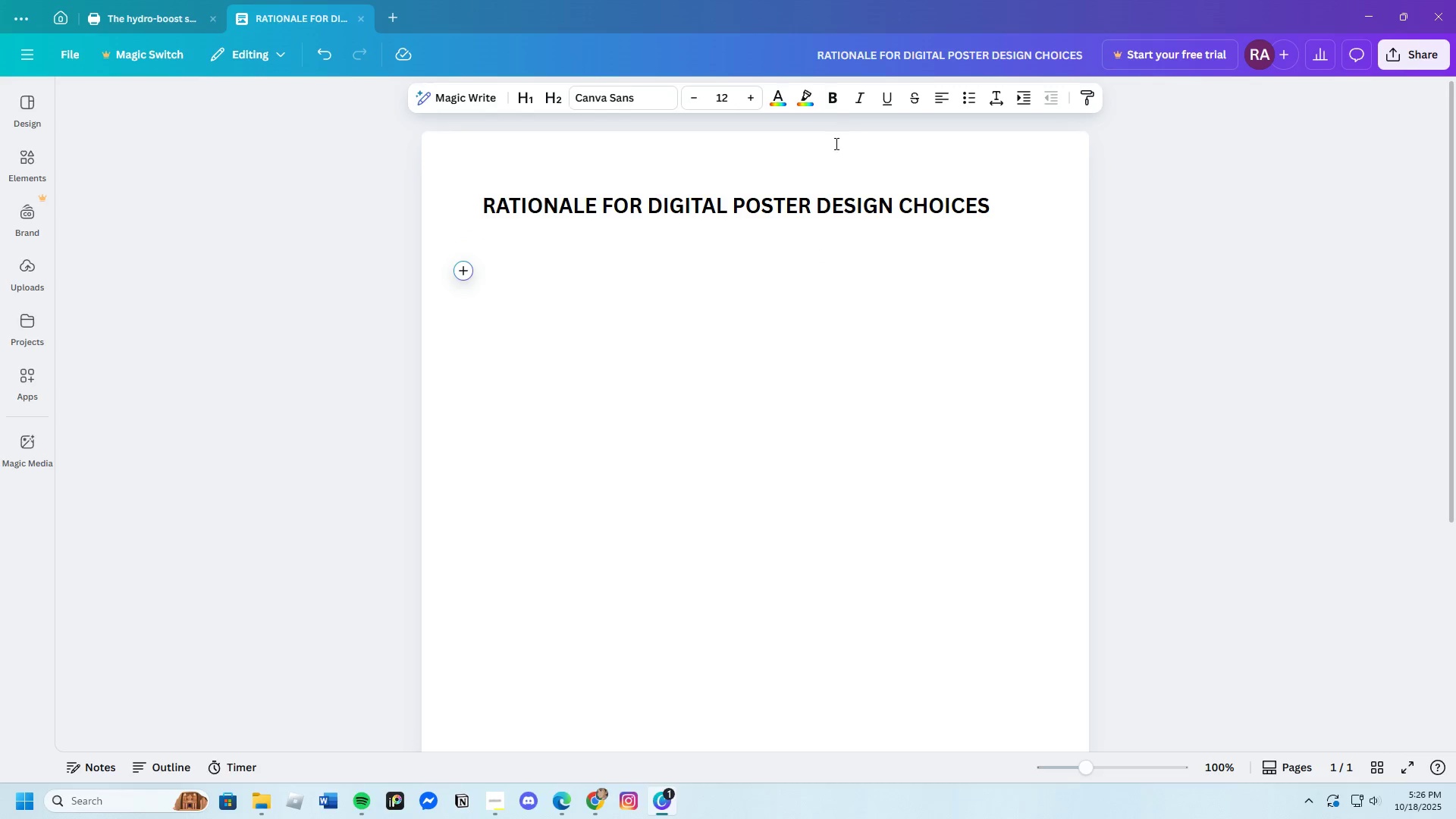 
left_click([834, 100])
 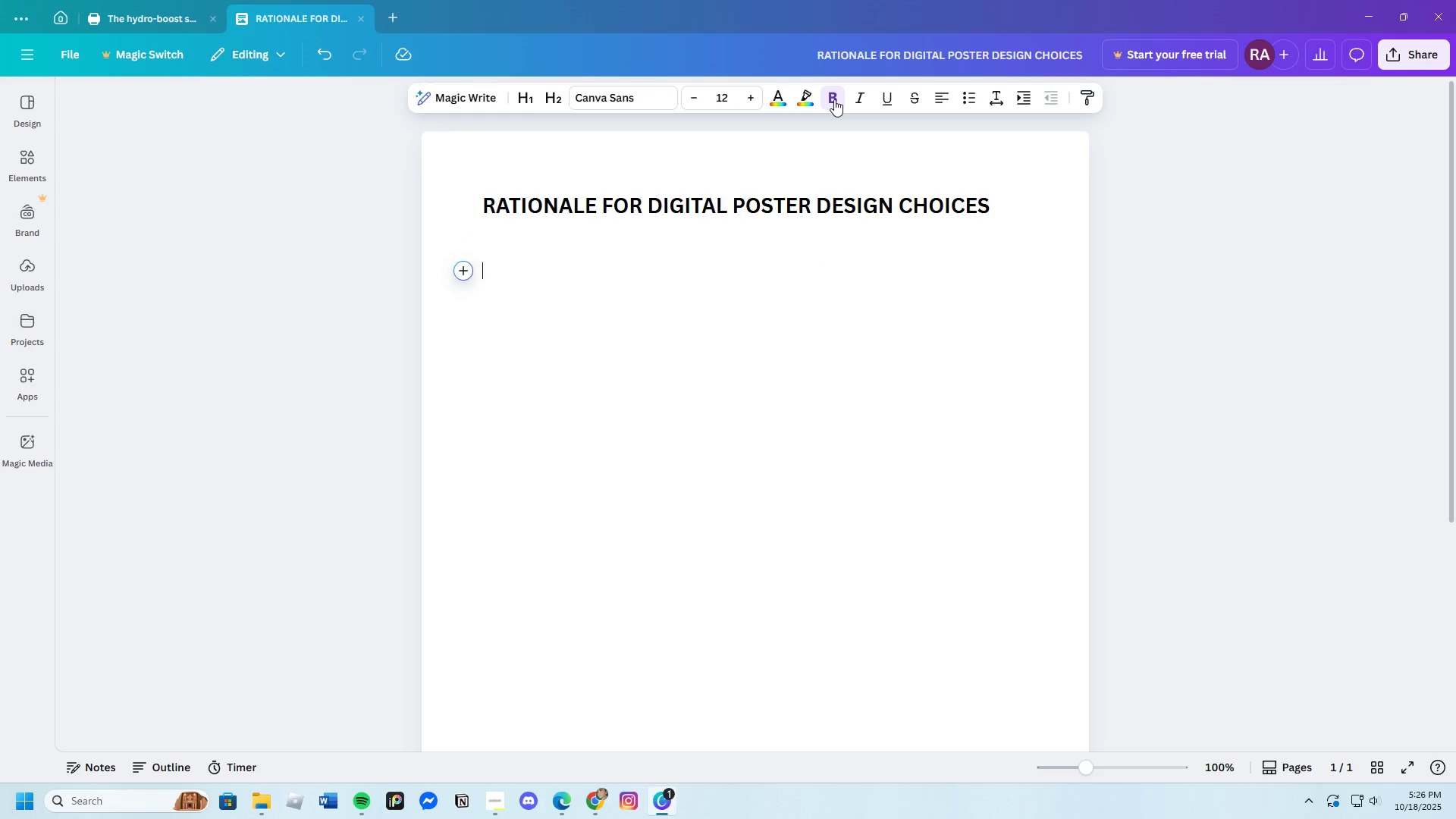 
left_click([834, 99])
 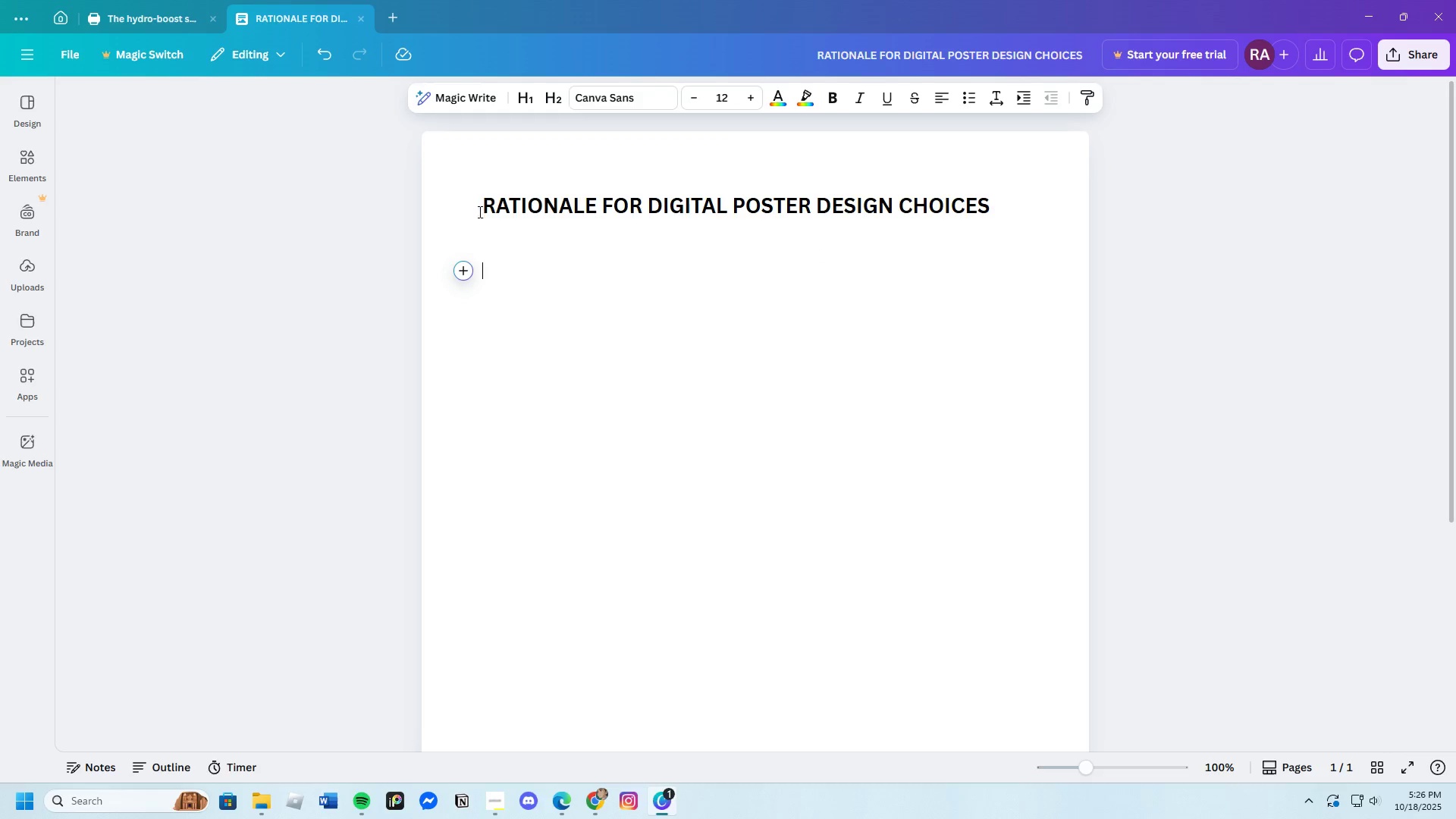 
left_click_drag(start_coordinate=[482, 209], to_coordinate=[1044, 206])
 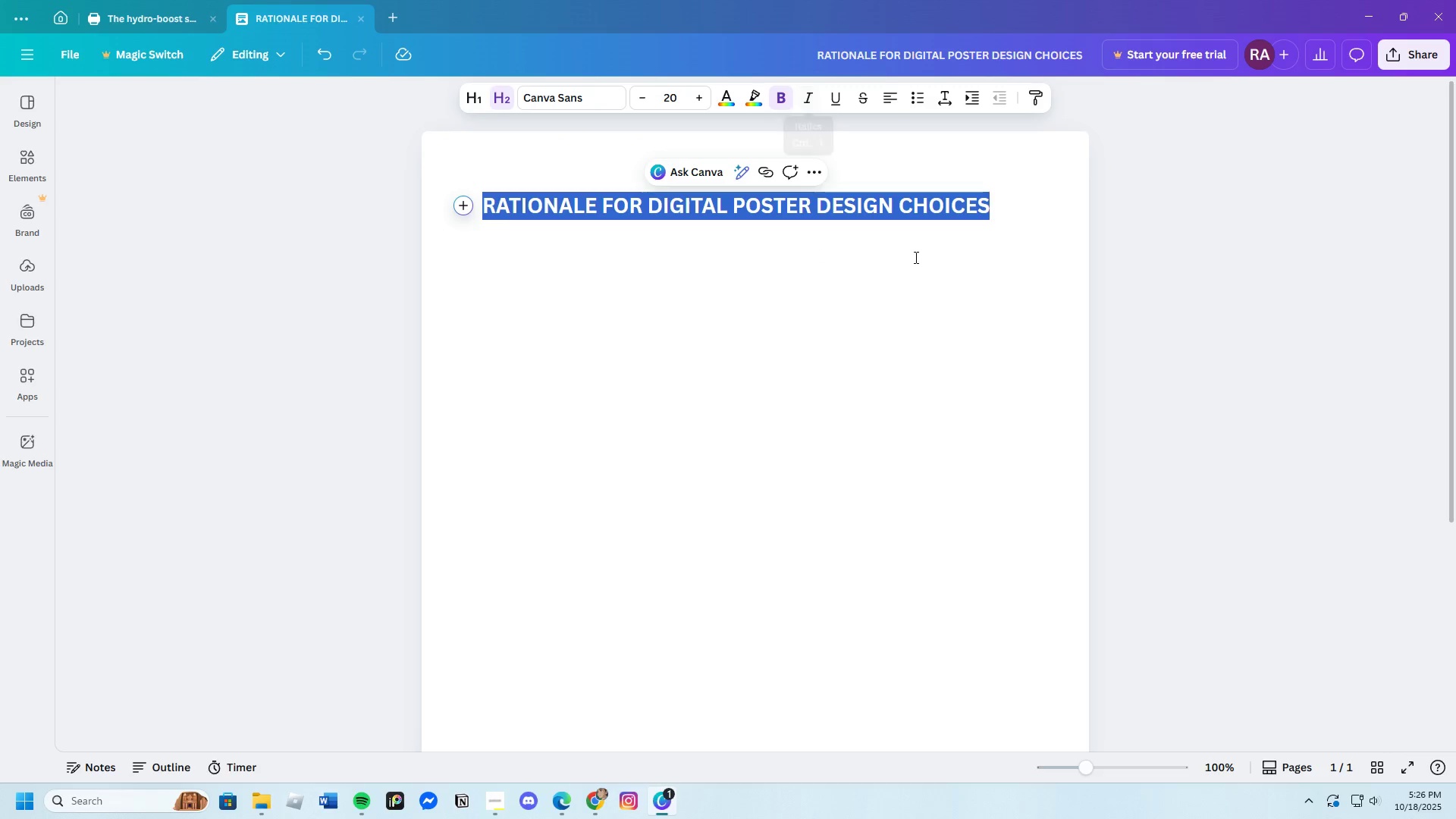 
left_click([926, 283])
 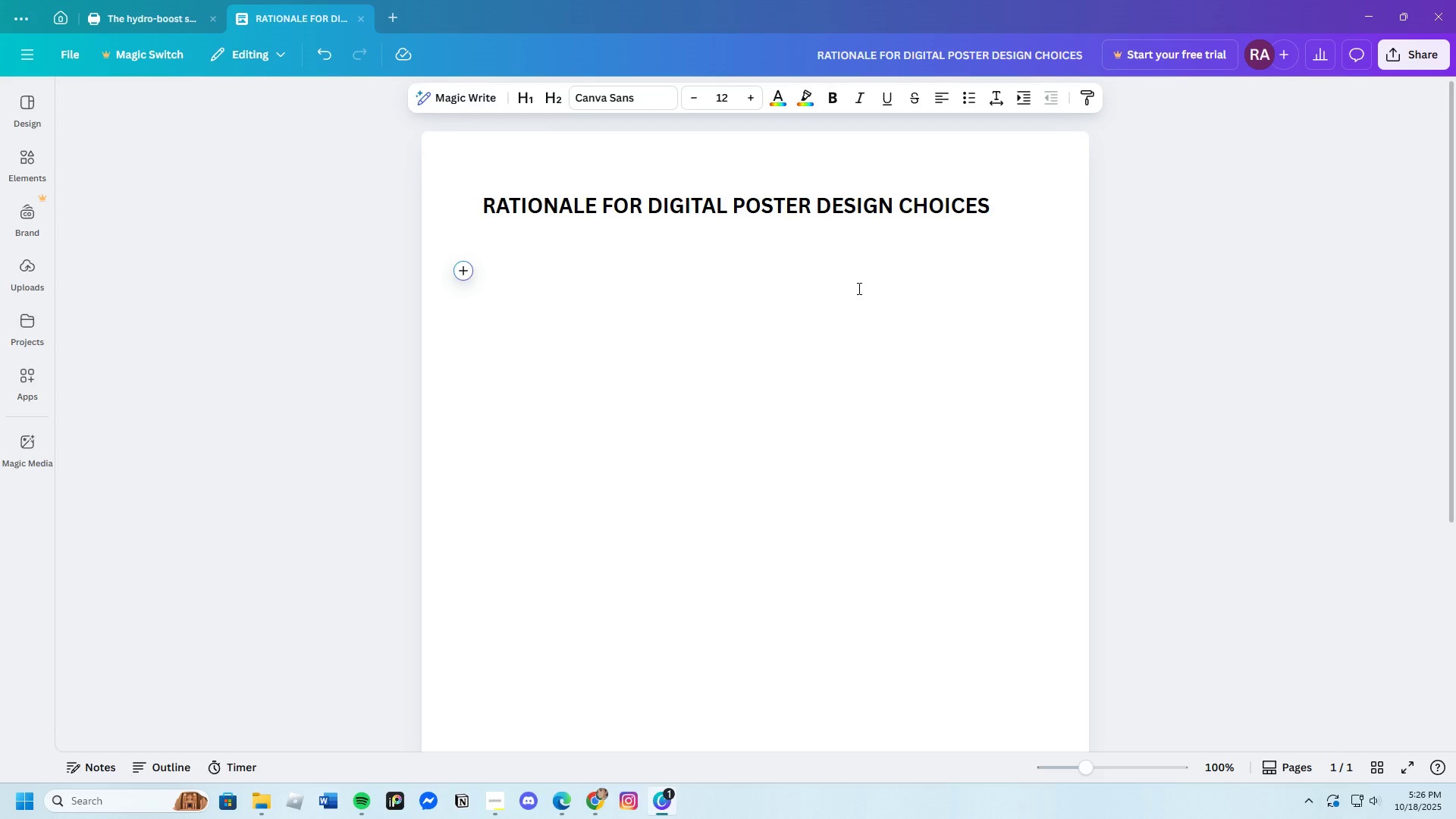 
wait(7.57)
 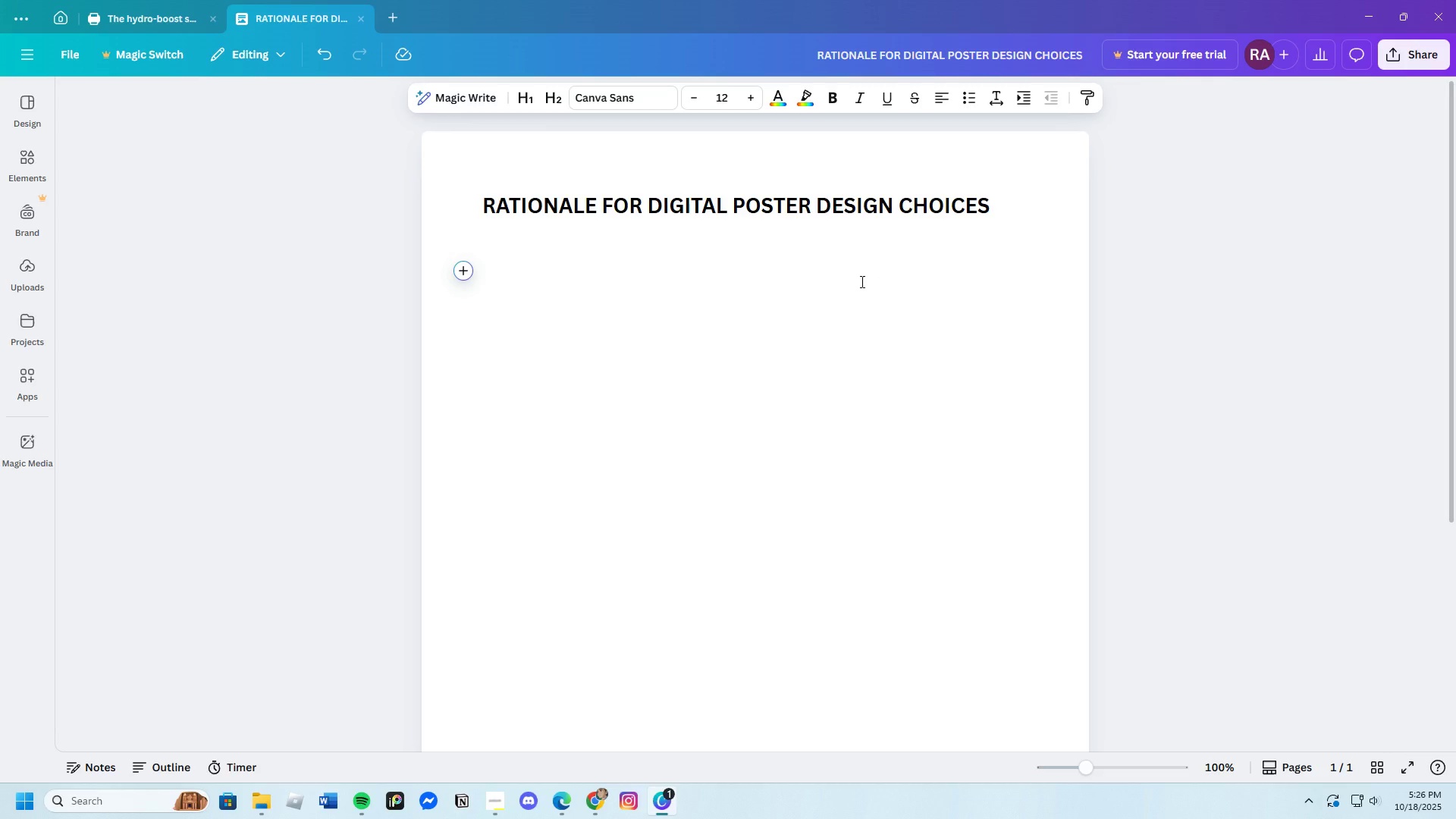 
type(1. Color Scheme: )
 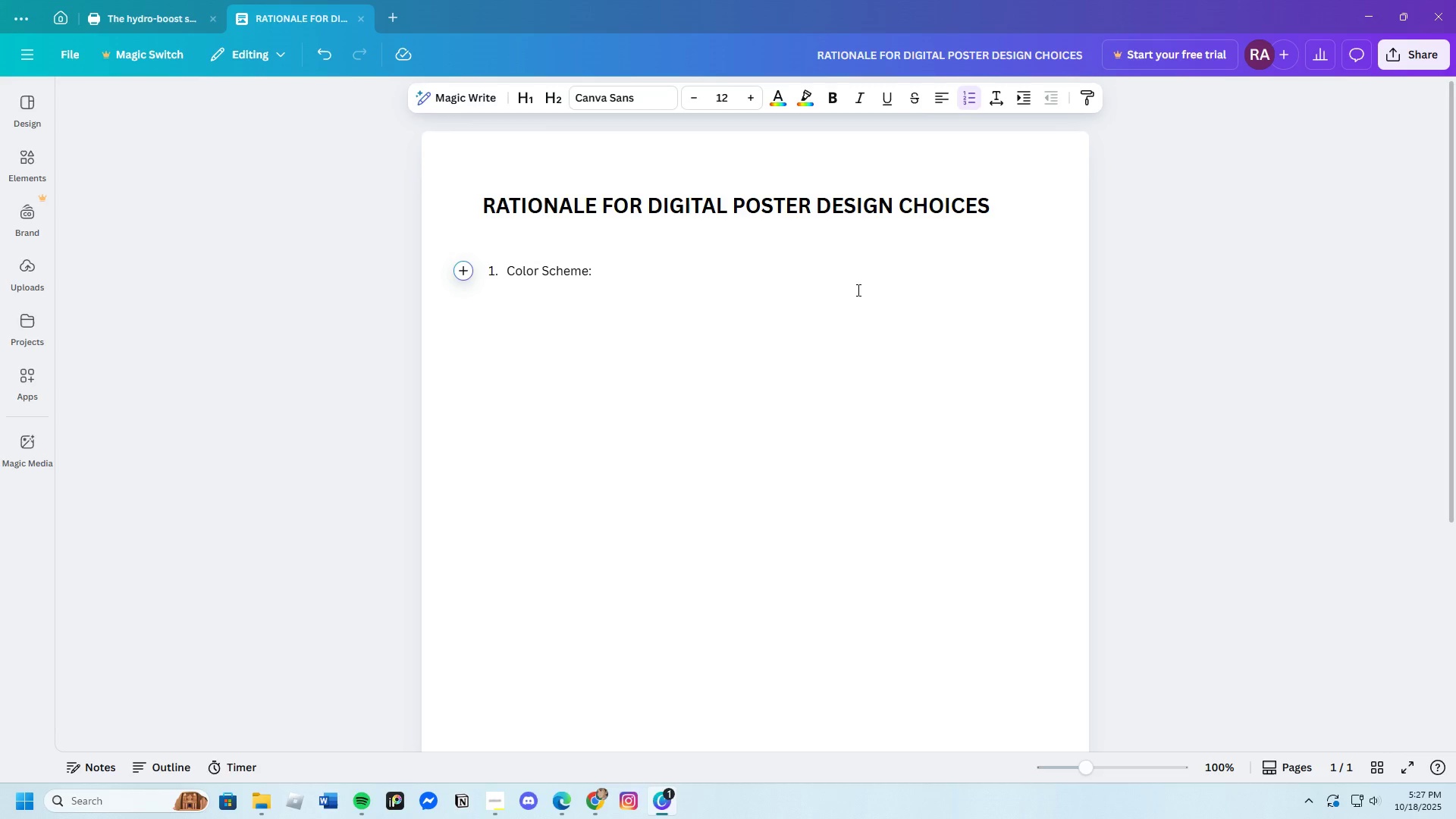 
type(Green am)
key(Backspace)
type(nd White Background)
 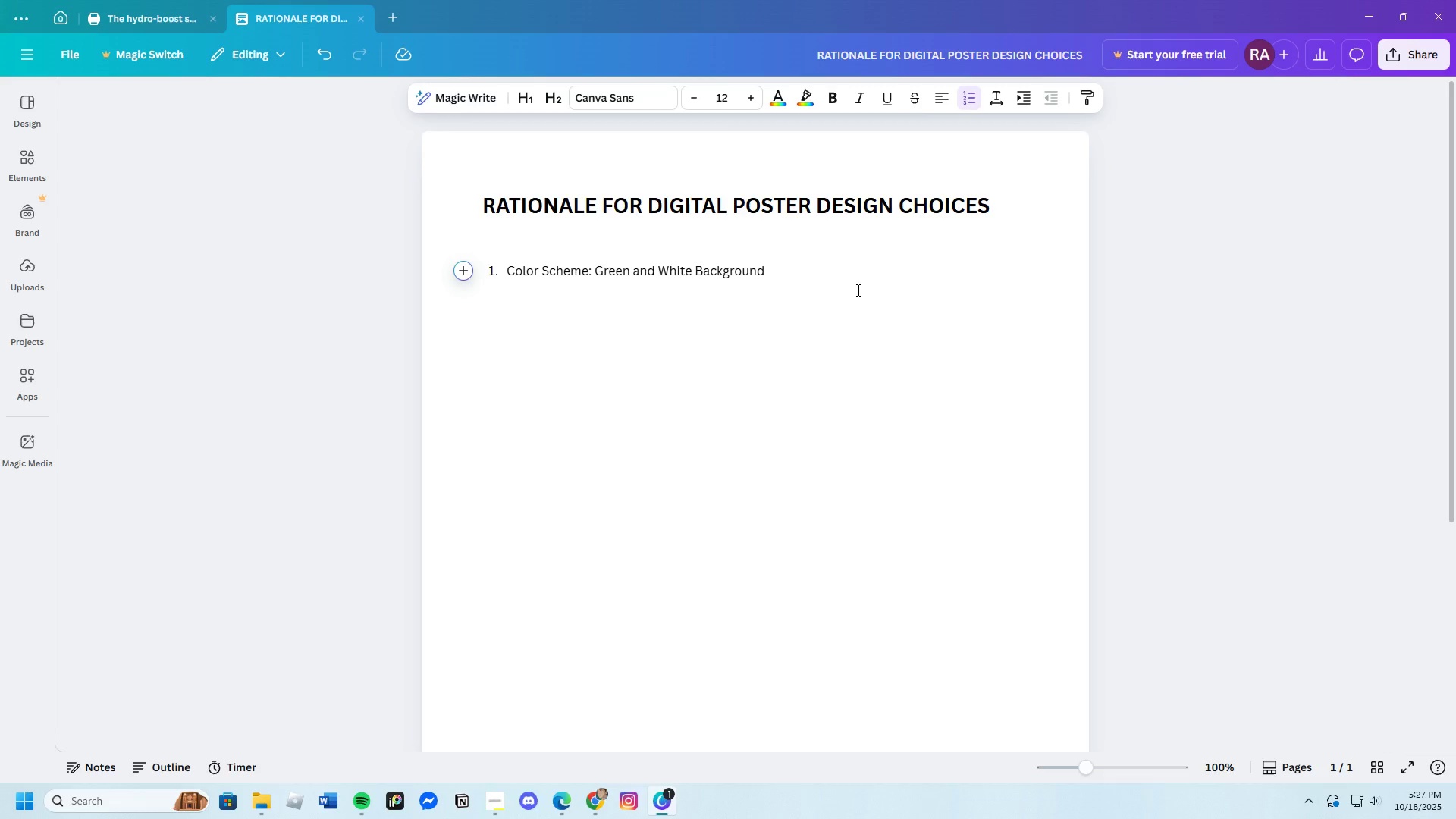 
key(Enter)
 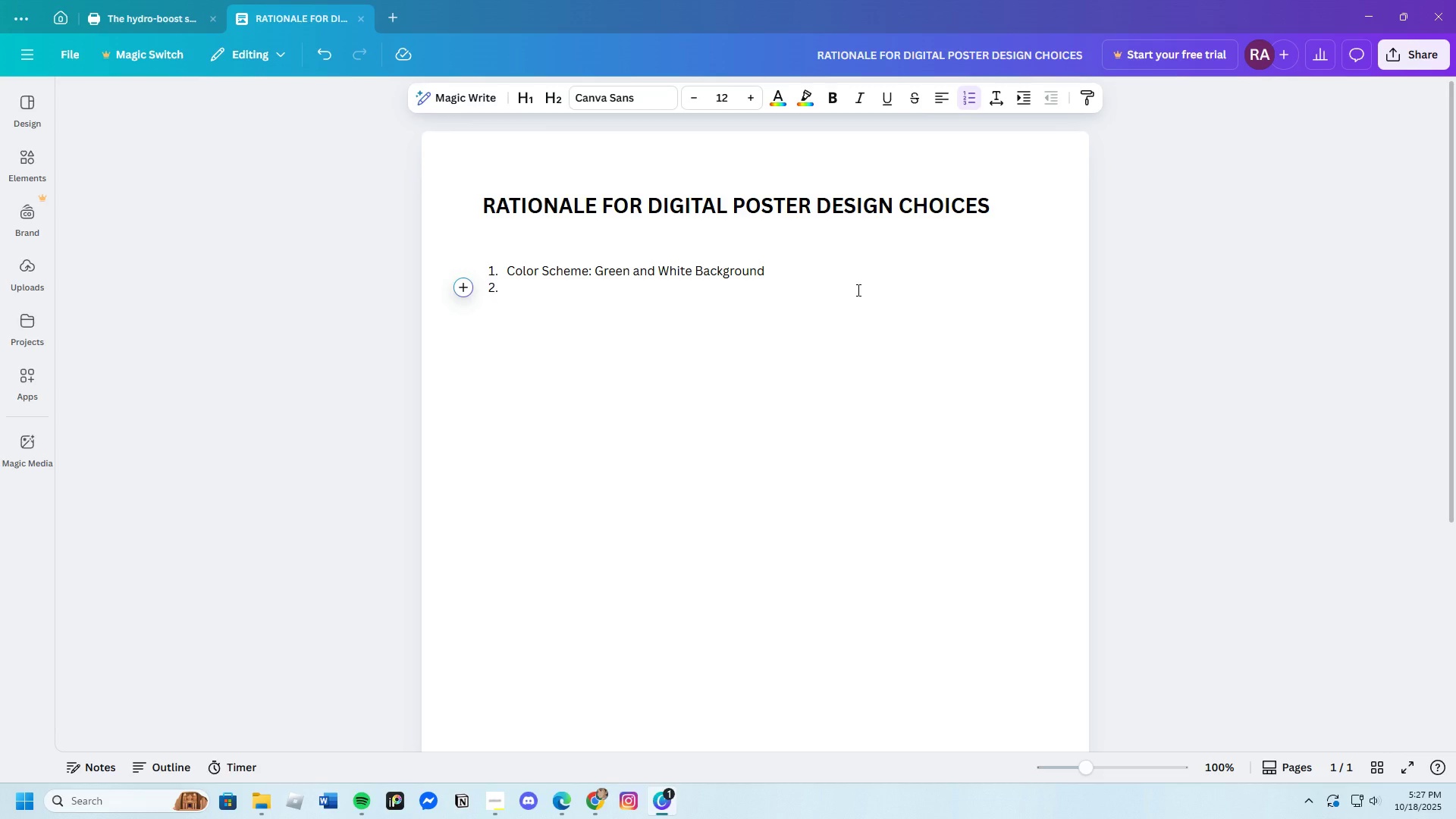 
key(Backspace)
 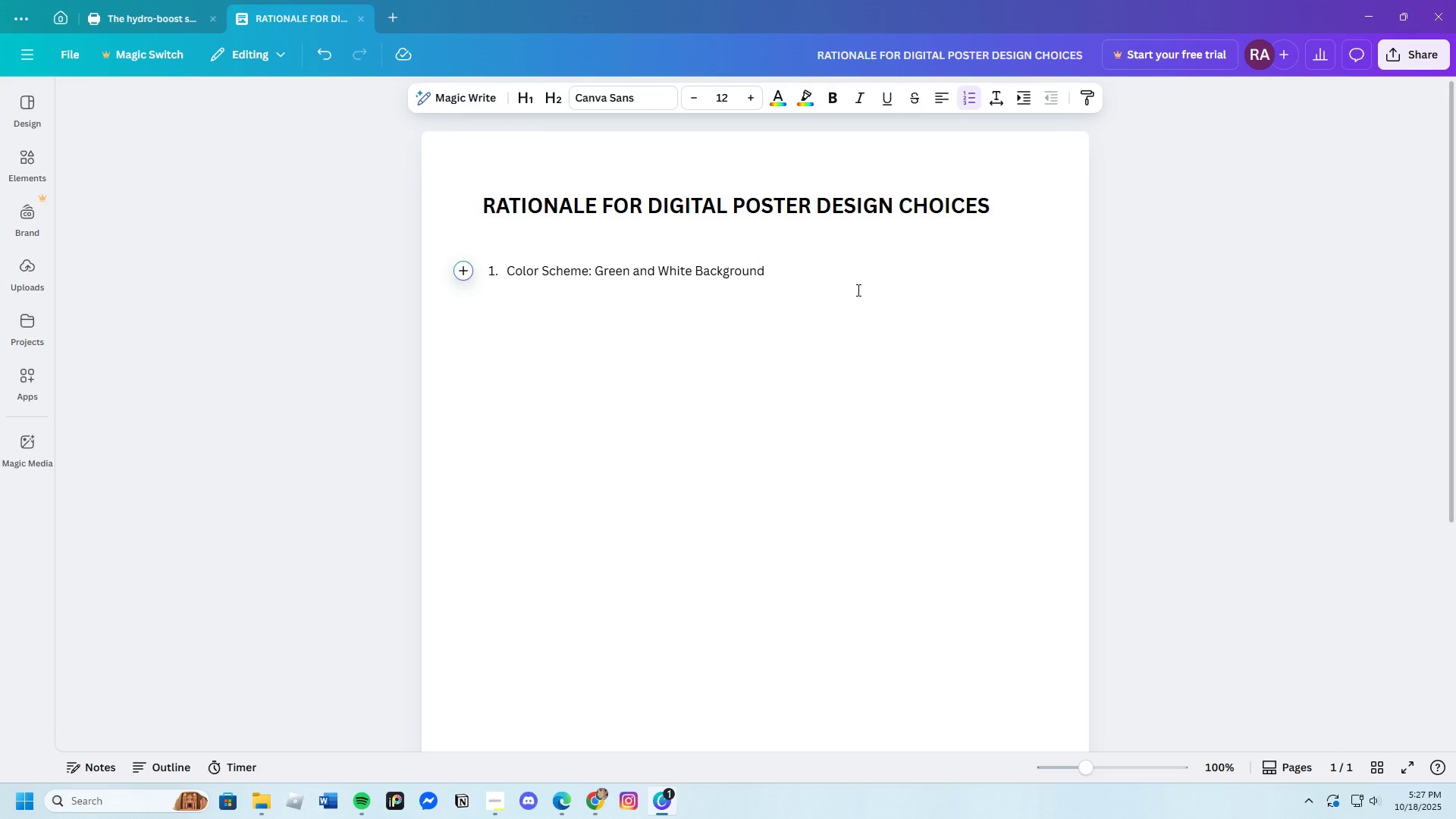 
key(Enter)
 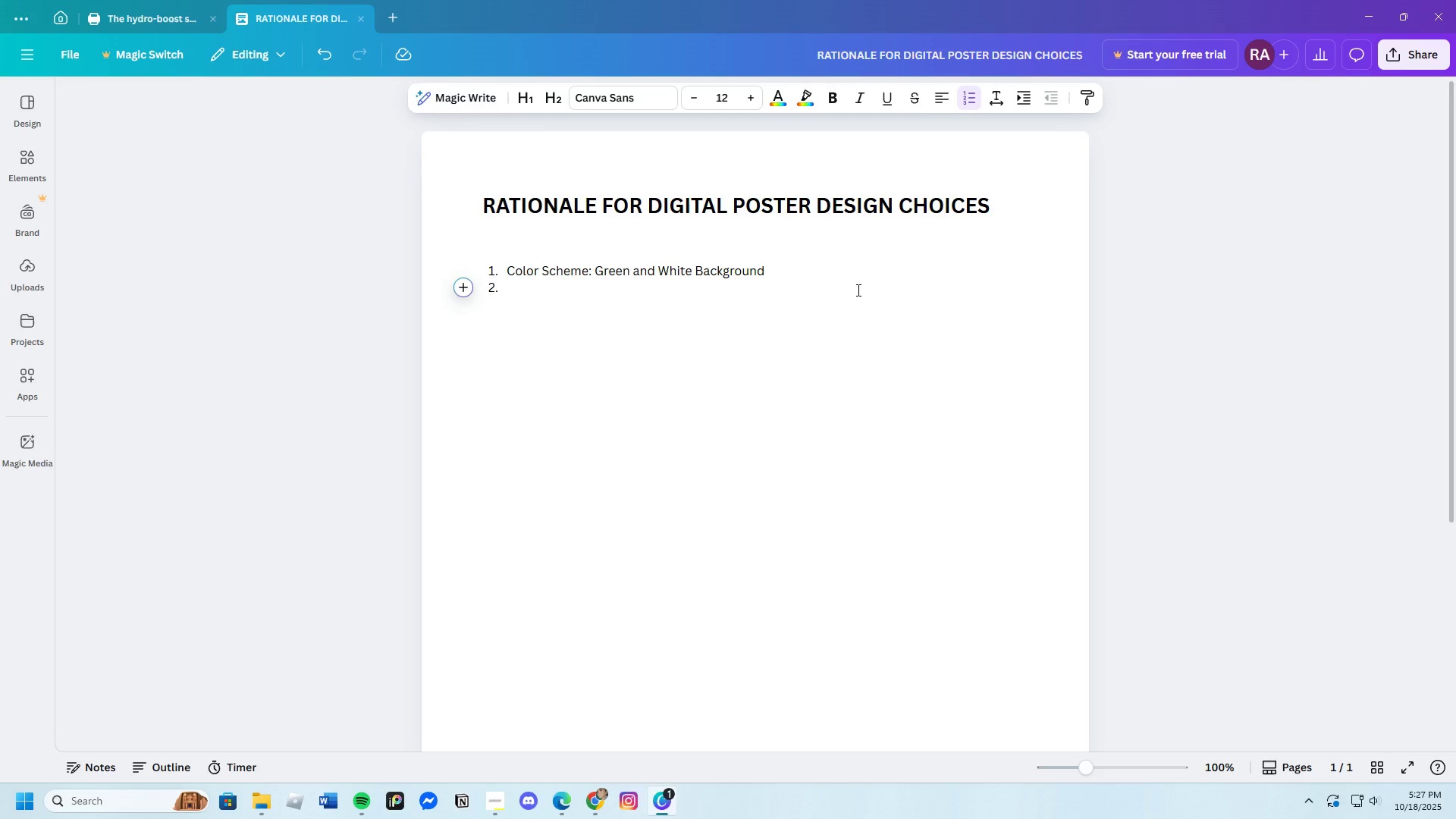 
key(Space)
 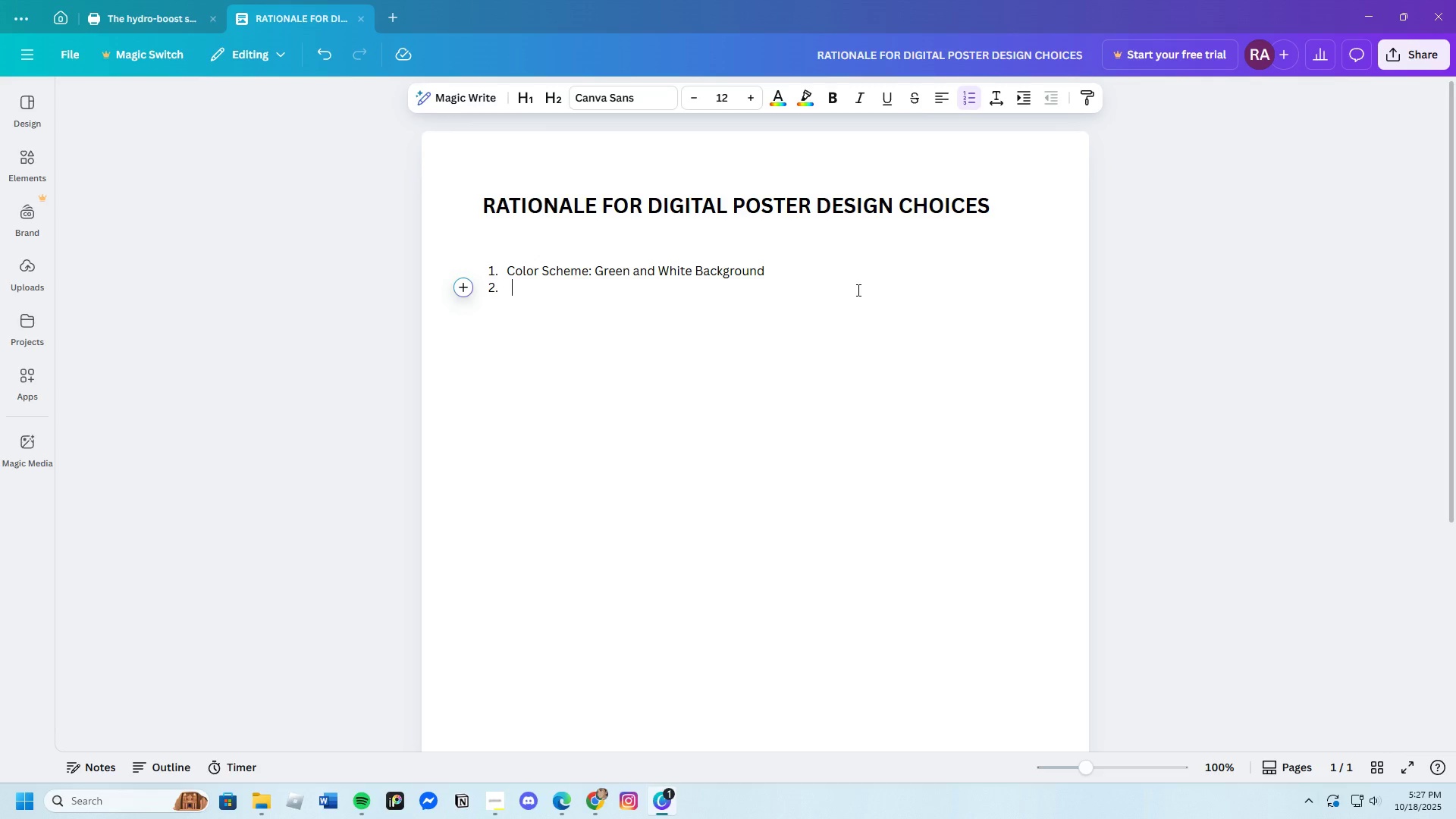 
key(Space)
 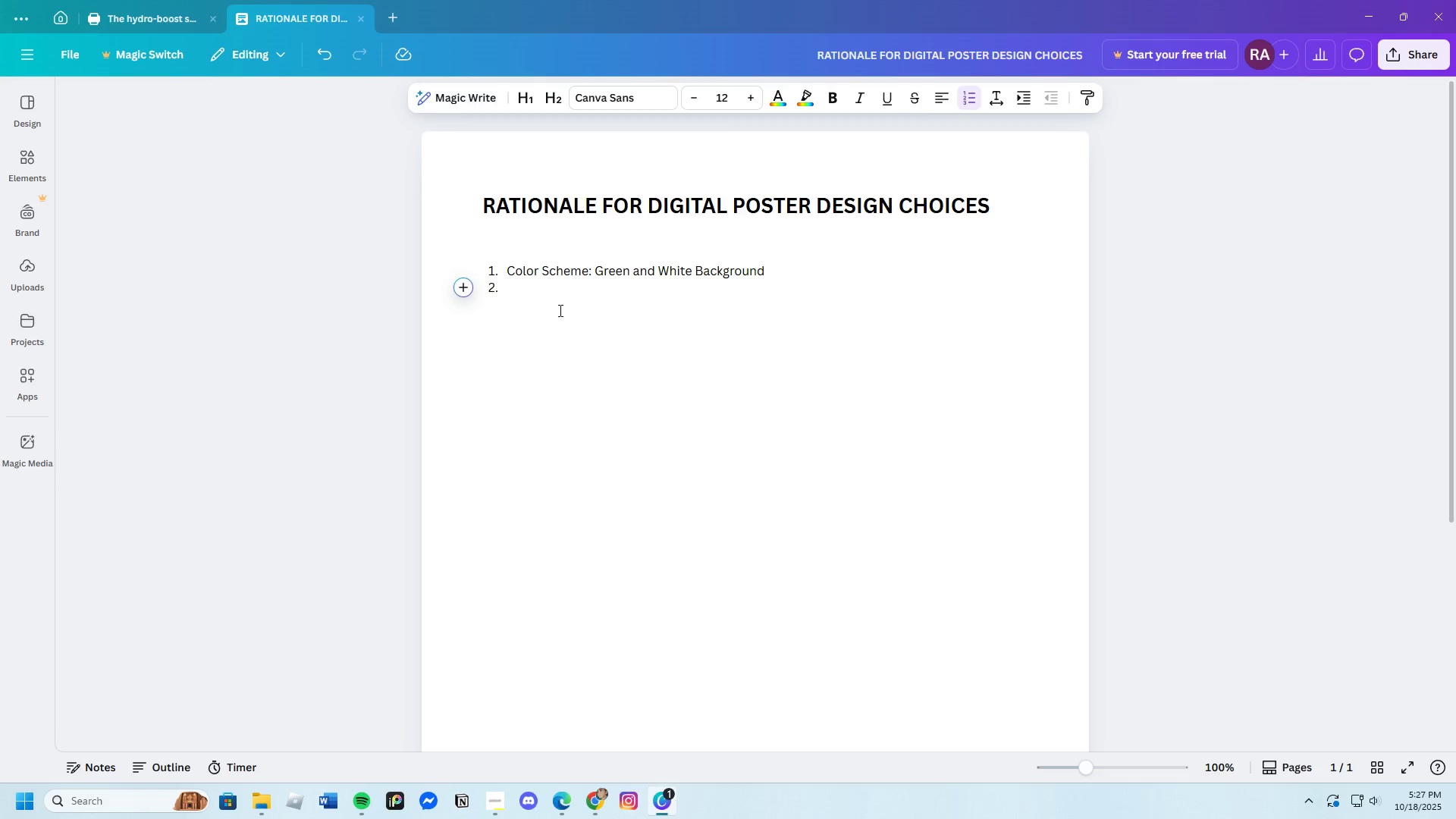 
left_click([966, 101])
 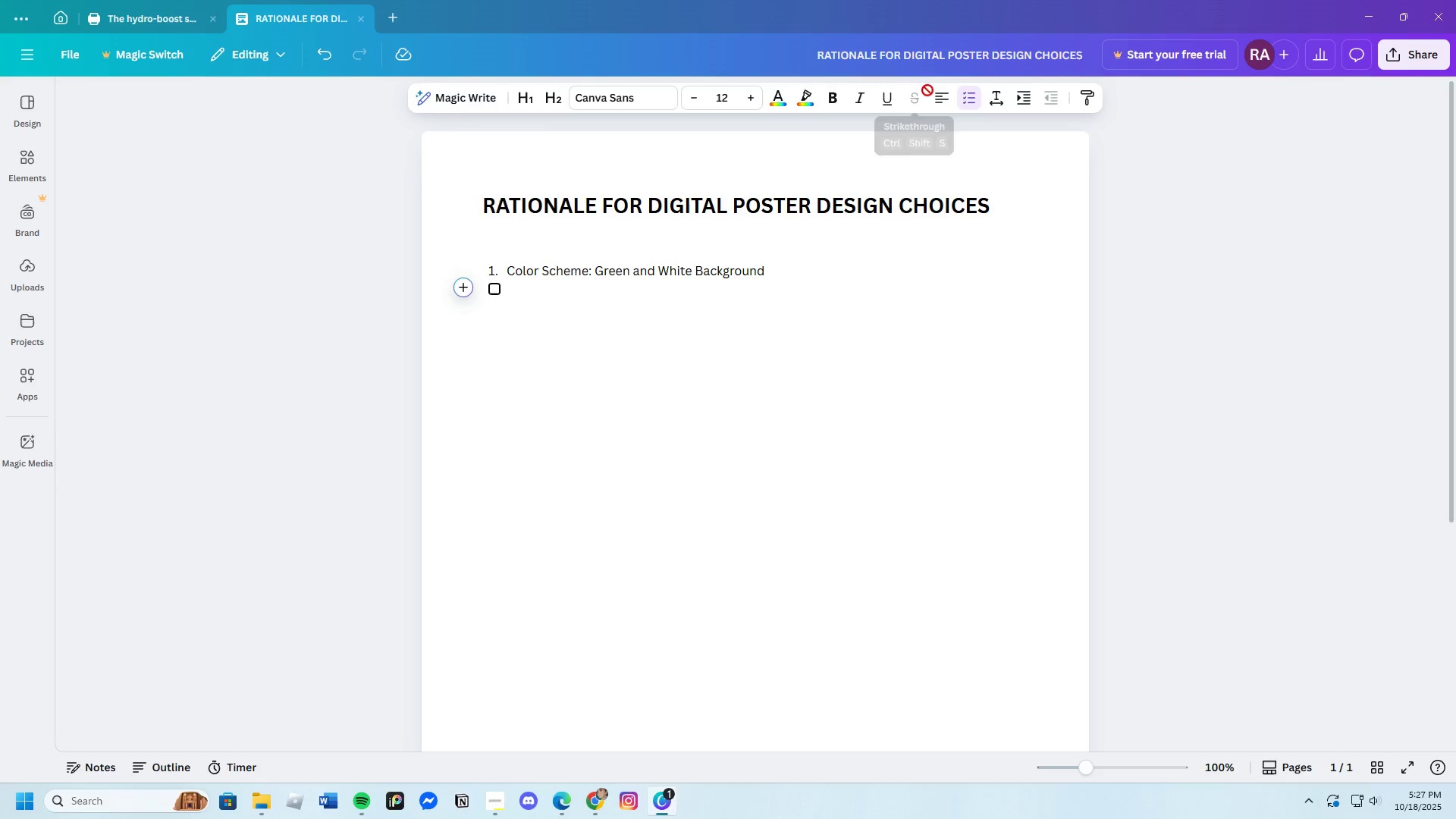 
left_click([968, 103])
 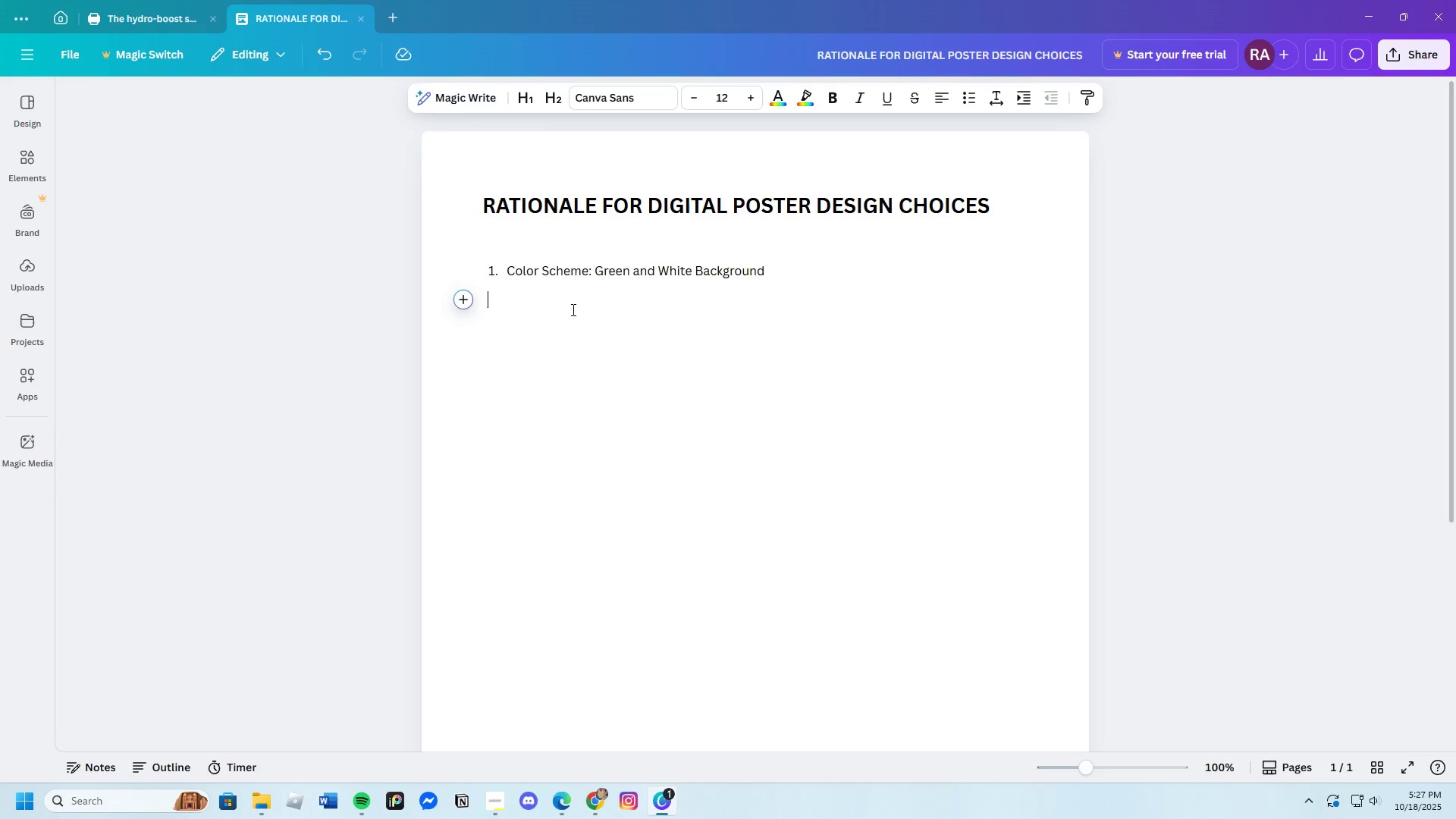 
type(      The choice of green and white backf)
key(Backspace)
type(ground )
 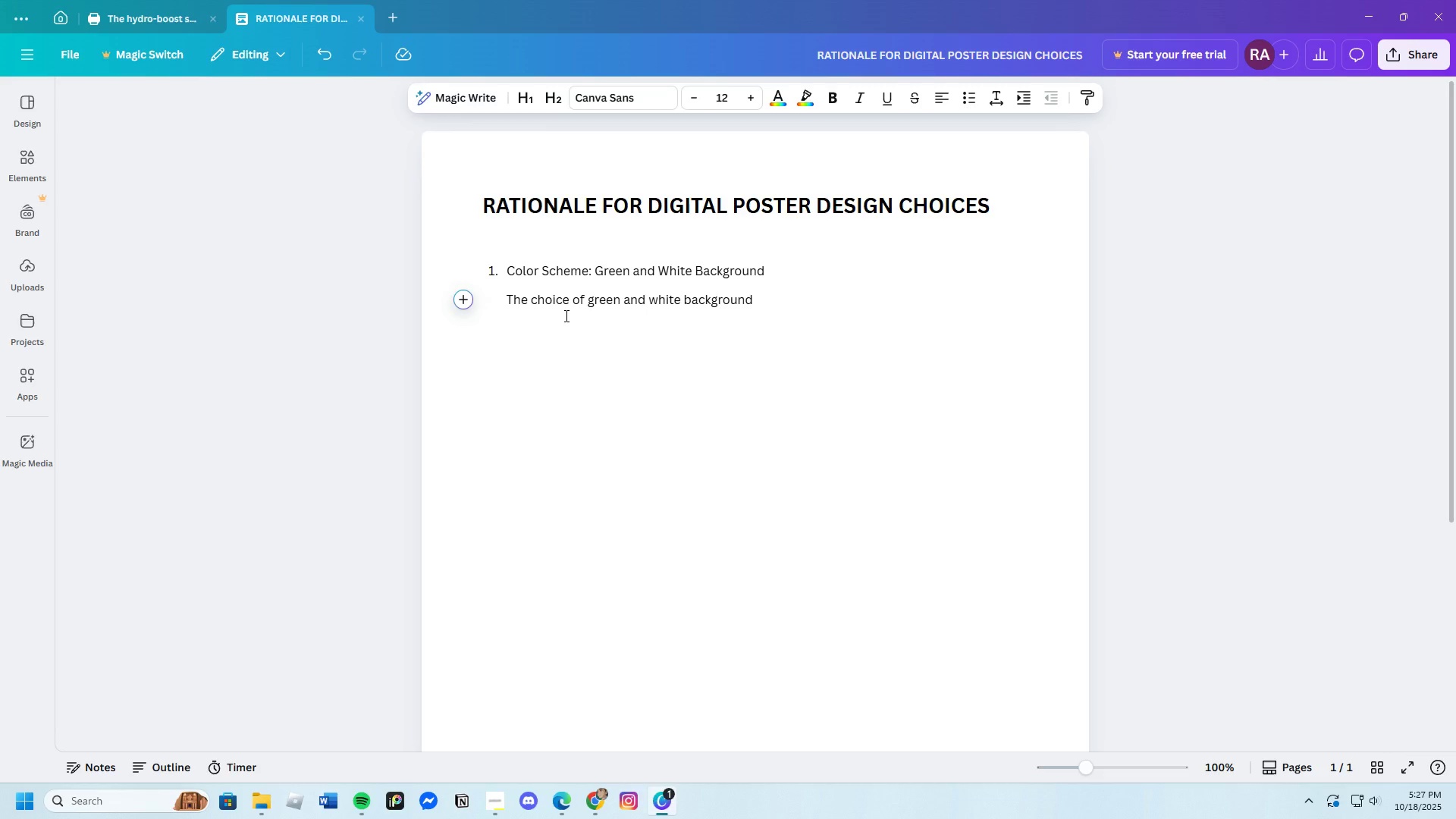 
wait(14.02)
 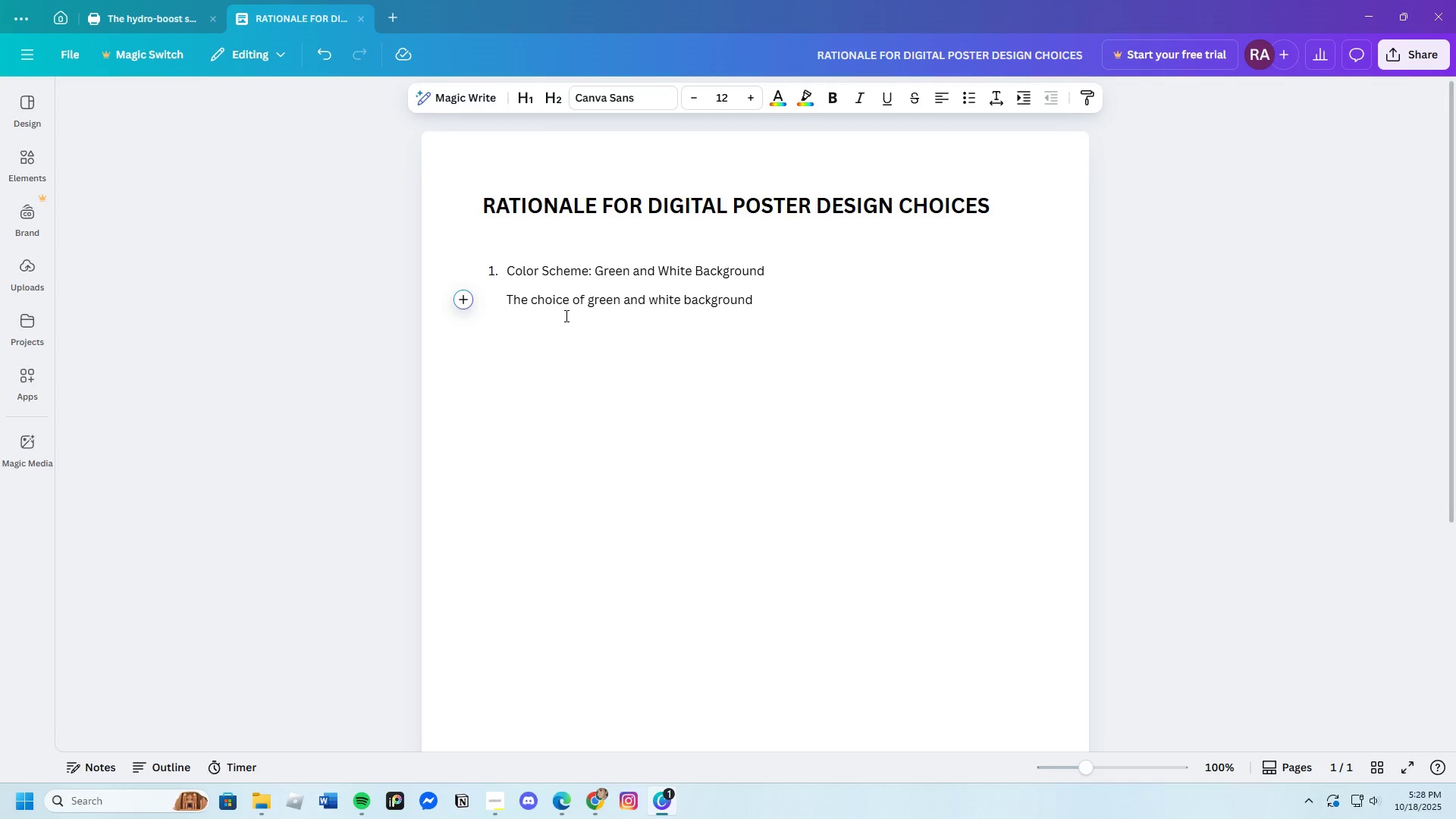 
type(is powerful and strategic one, dirrectly c)
key(Backspace)
key(Backspace)
key(Backspace)
key(Backspace)
key(Backspace)
key(Backspace)
key(Backspace)
key(Backspace)
type(ectly communicating the product's )
 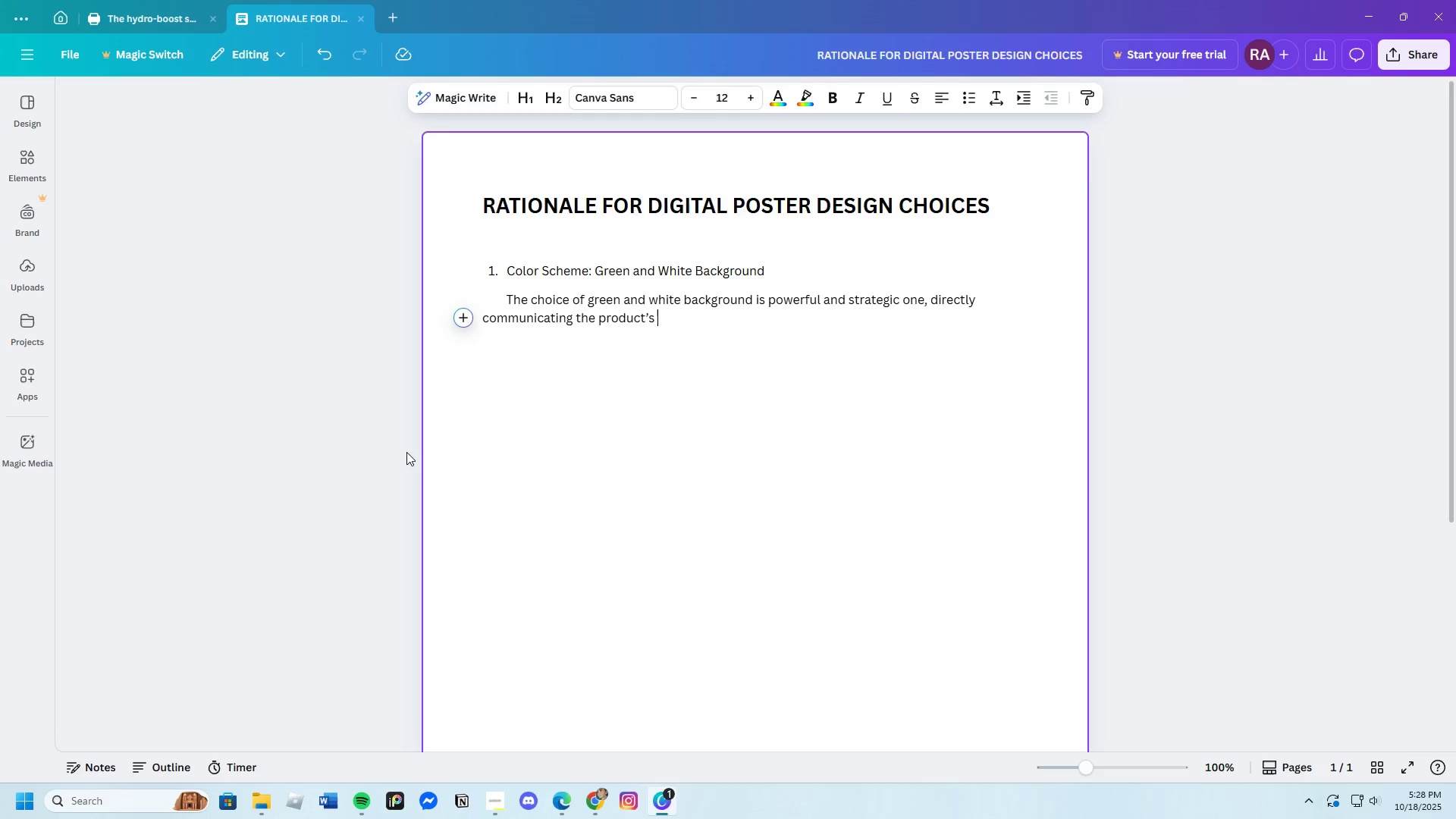 
left_click([492, 802])